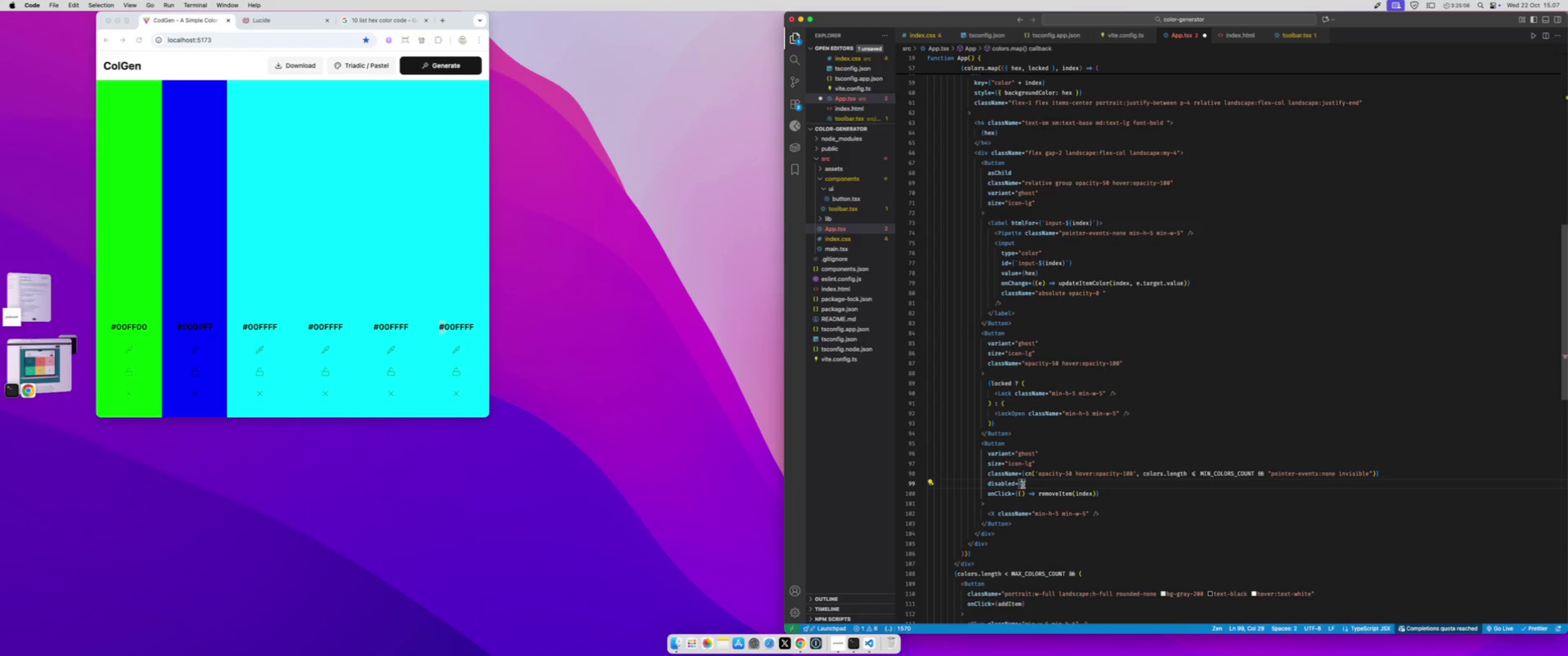 
key(Meta+V)
 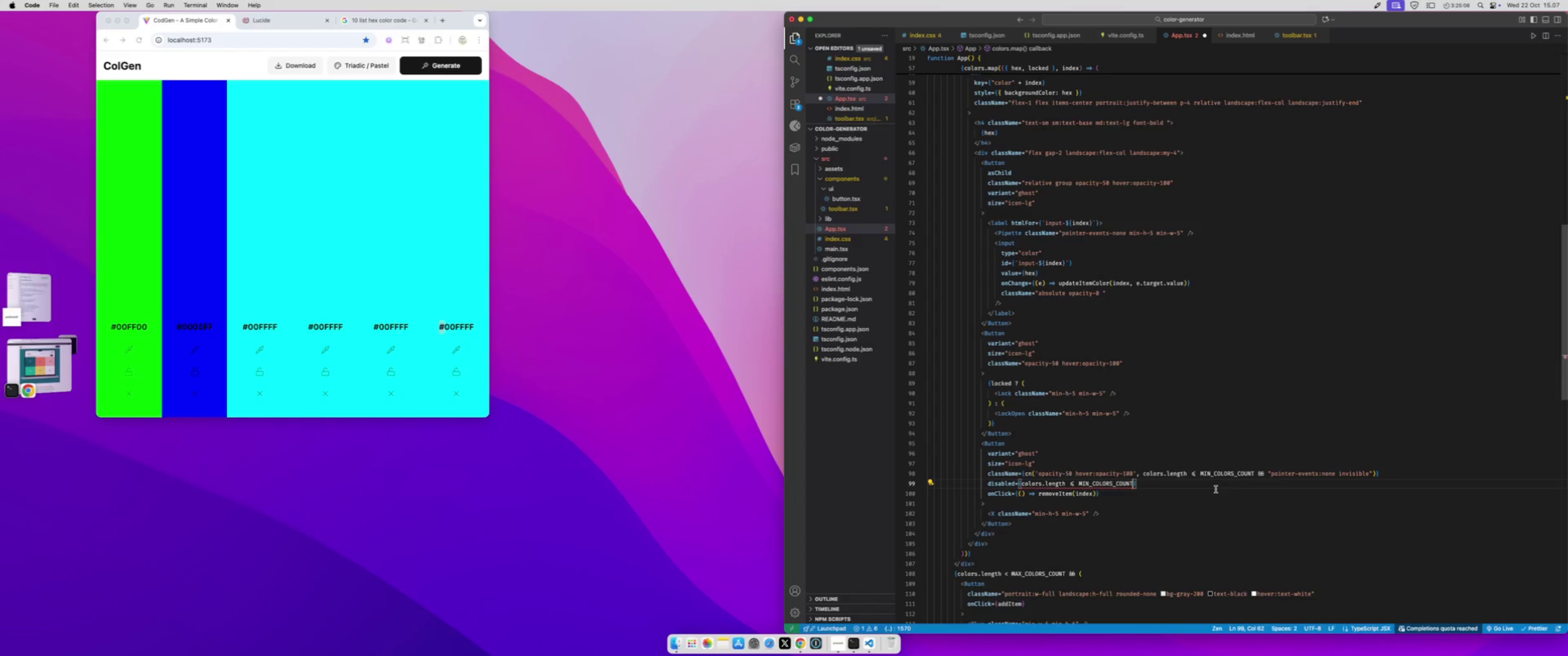 
key(Meta+S)
 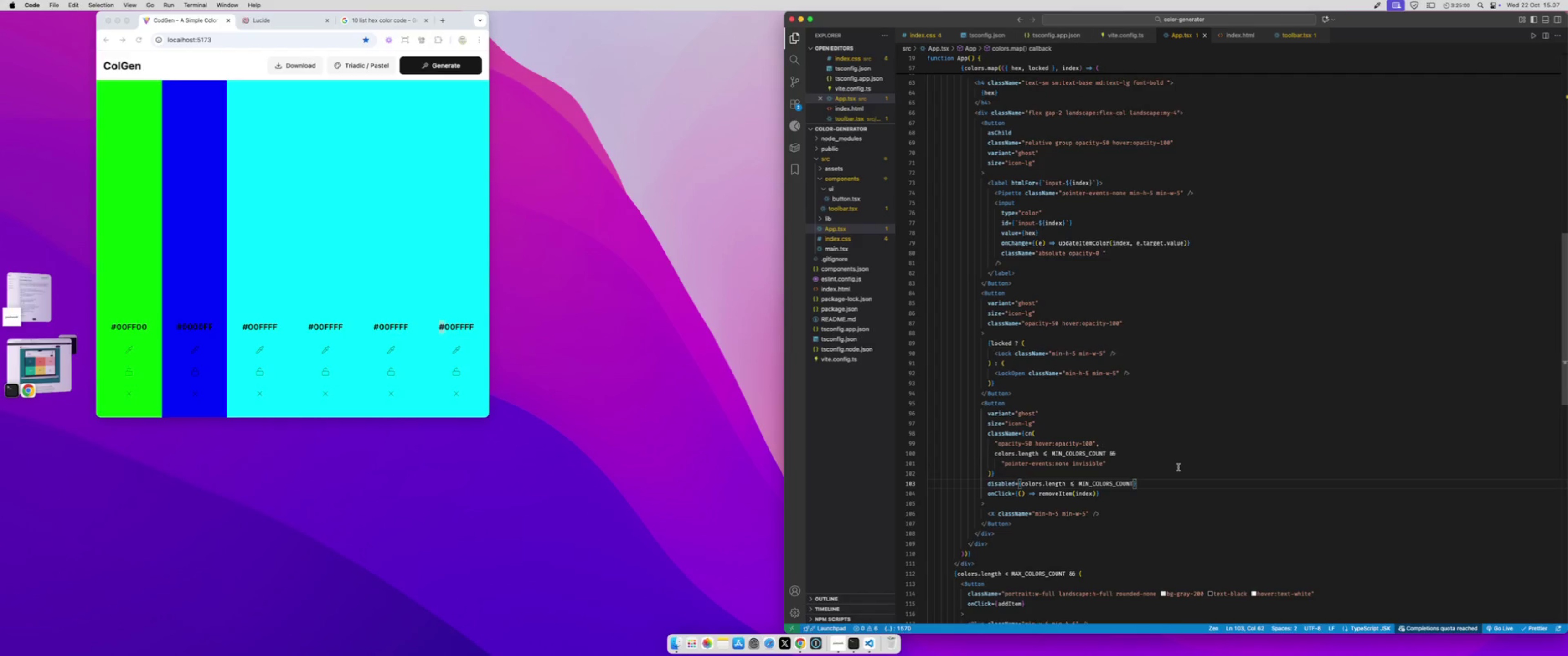 
wait(9.81)
 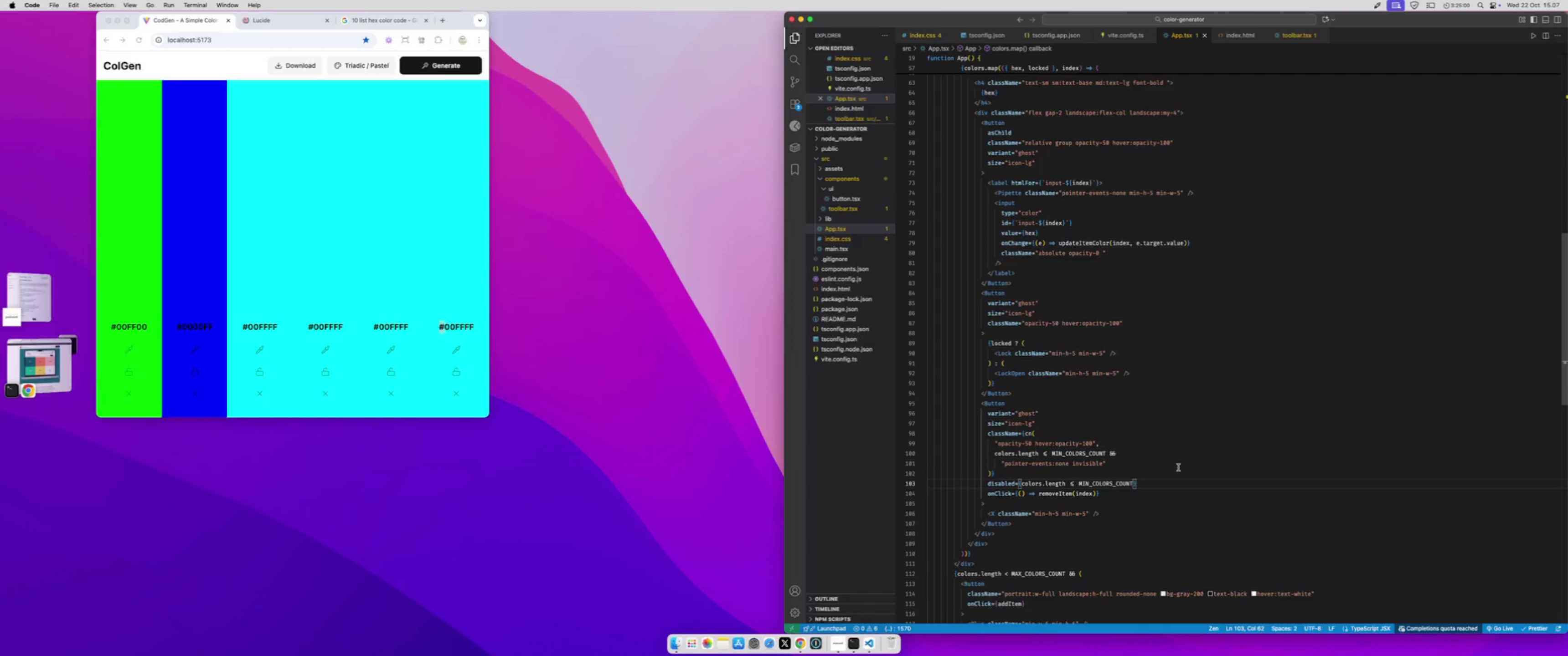 
left_click([1056, 465])
 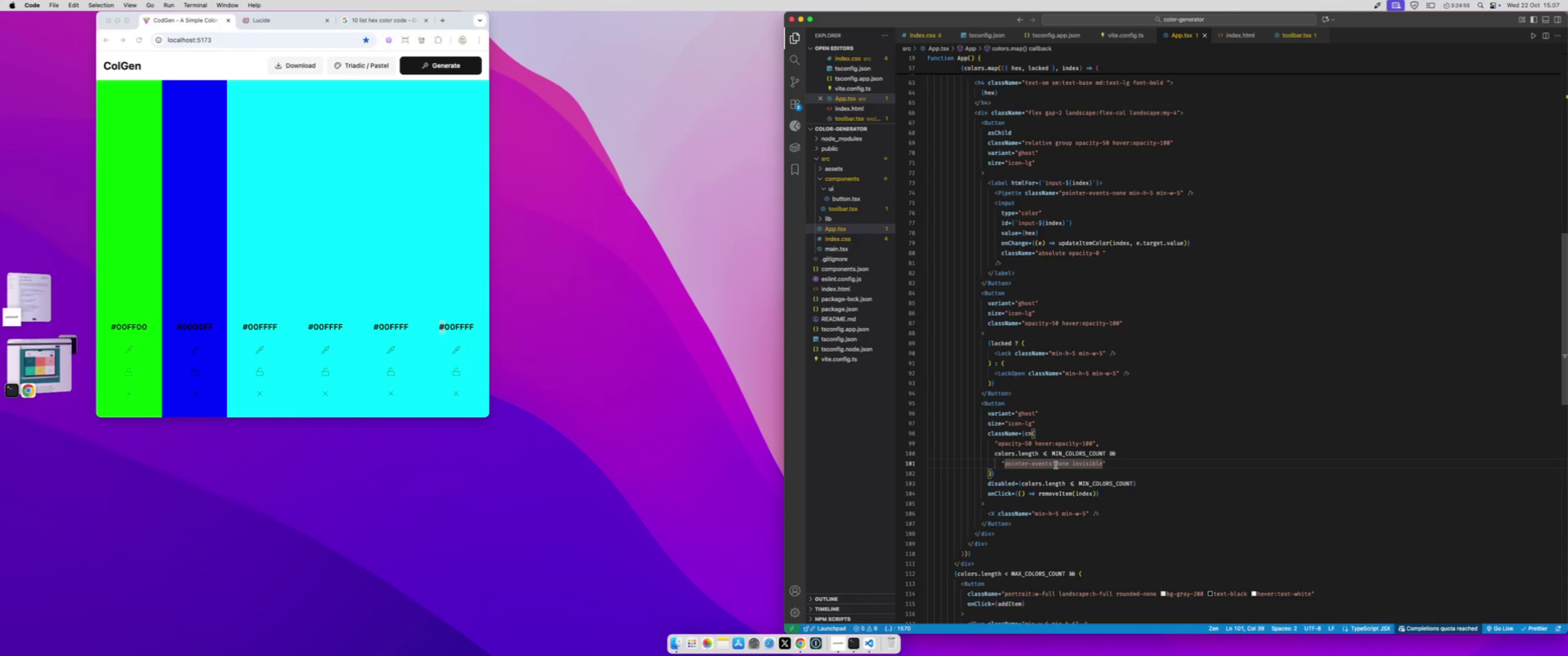 
key(Backspace)
 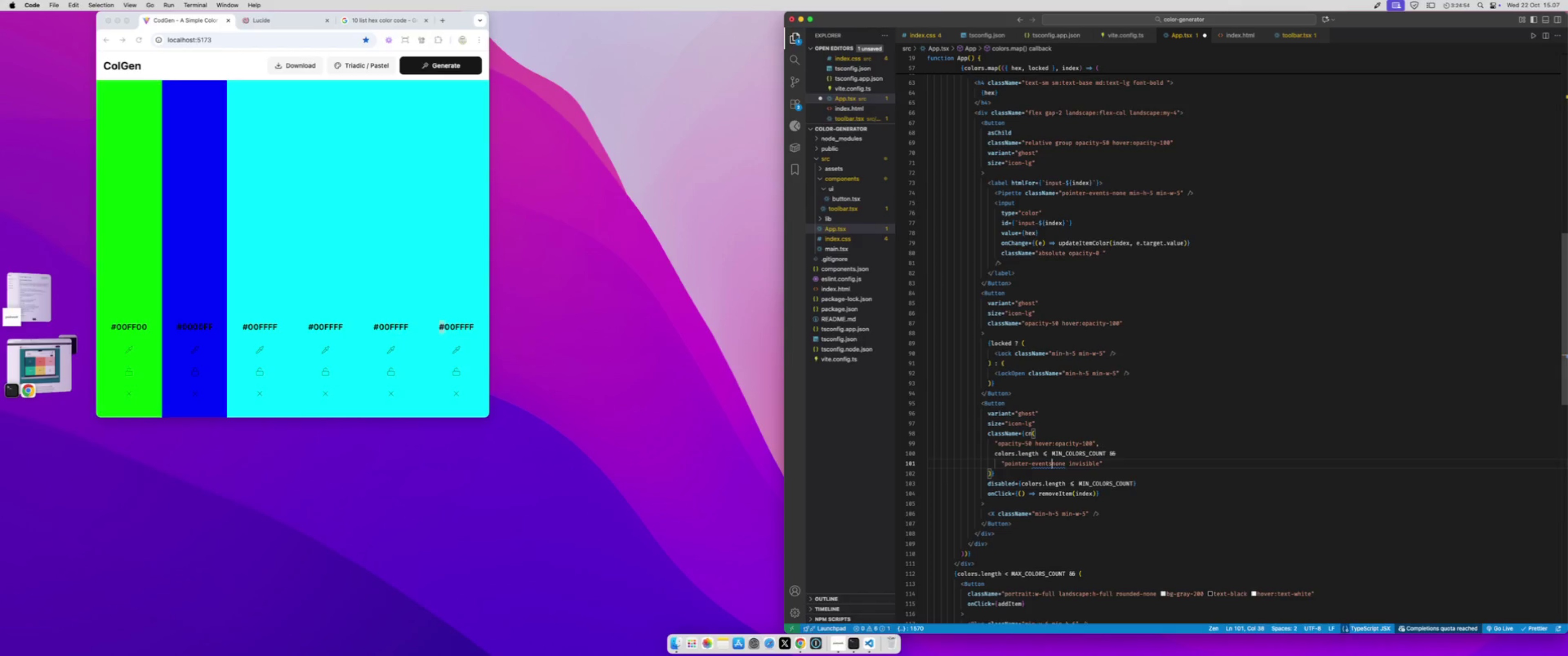 
key(Minus)
 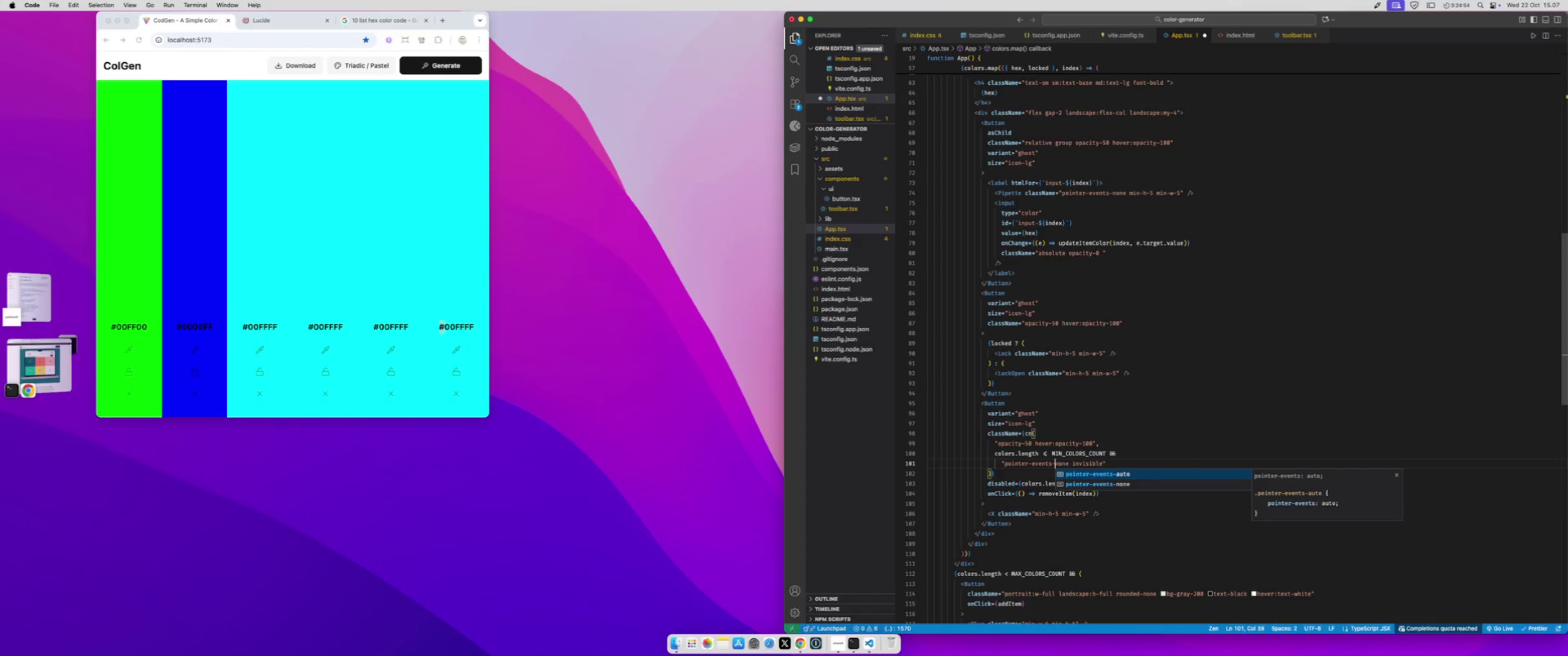 
key(Meta+S)
 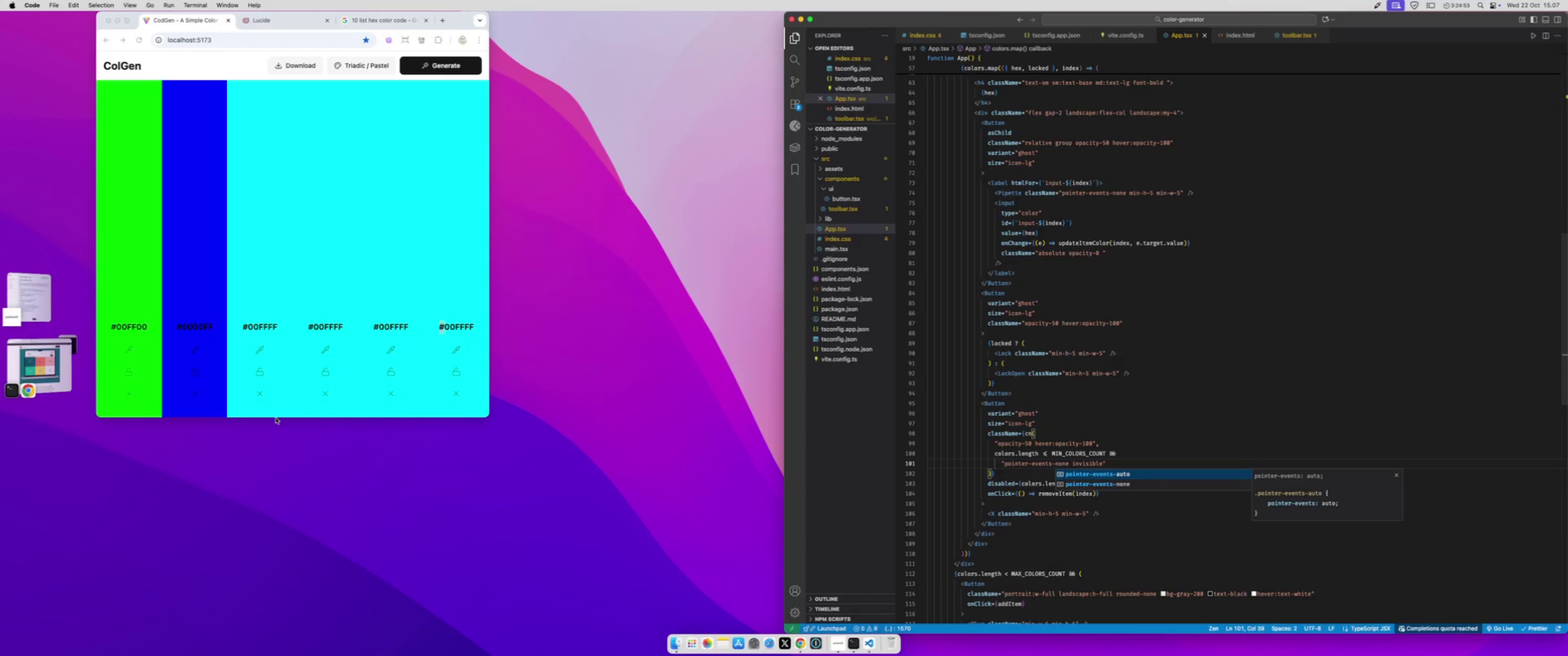 
left_click([280, 421])
 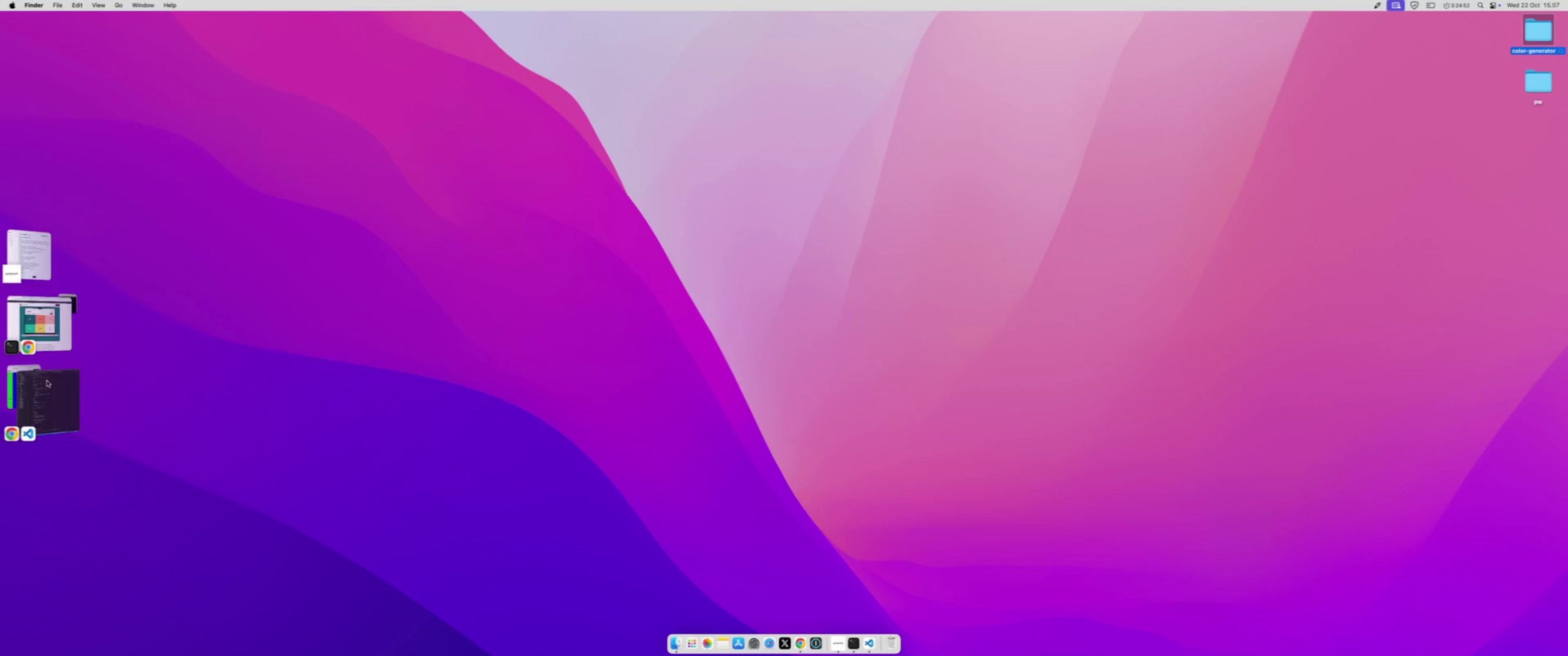 
left_click([38, 380])
 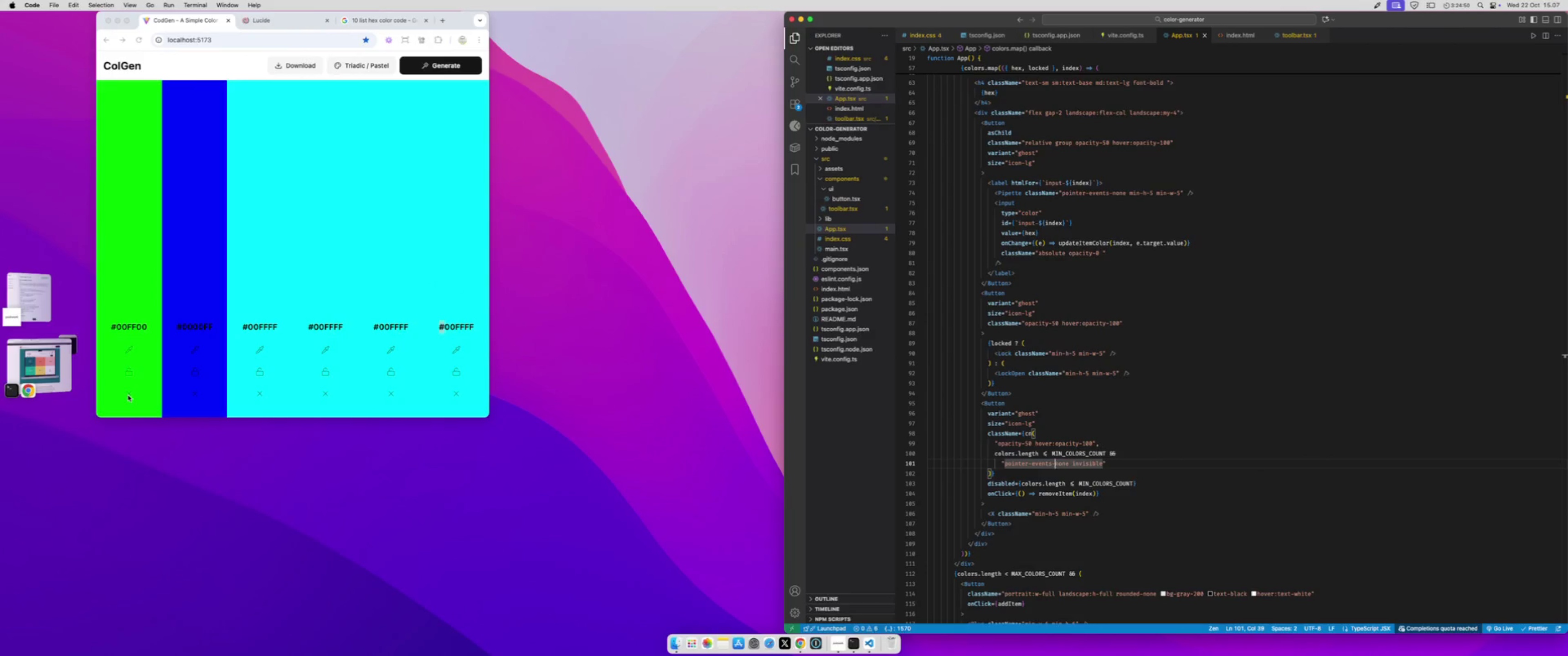 
left_click([129, 395])
 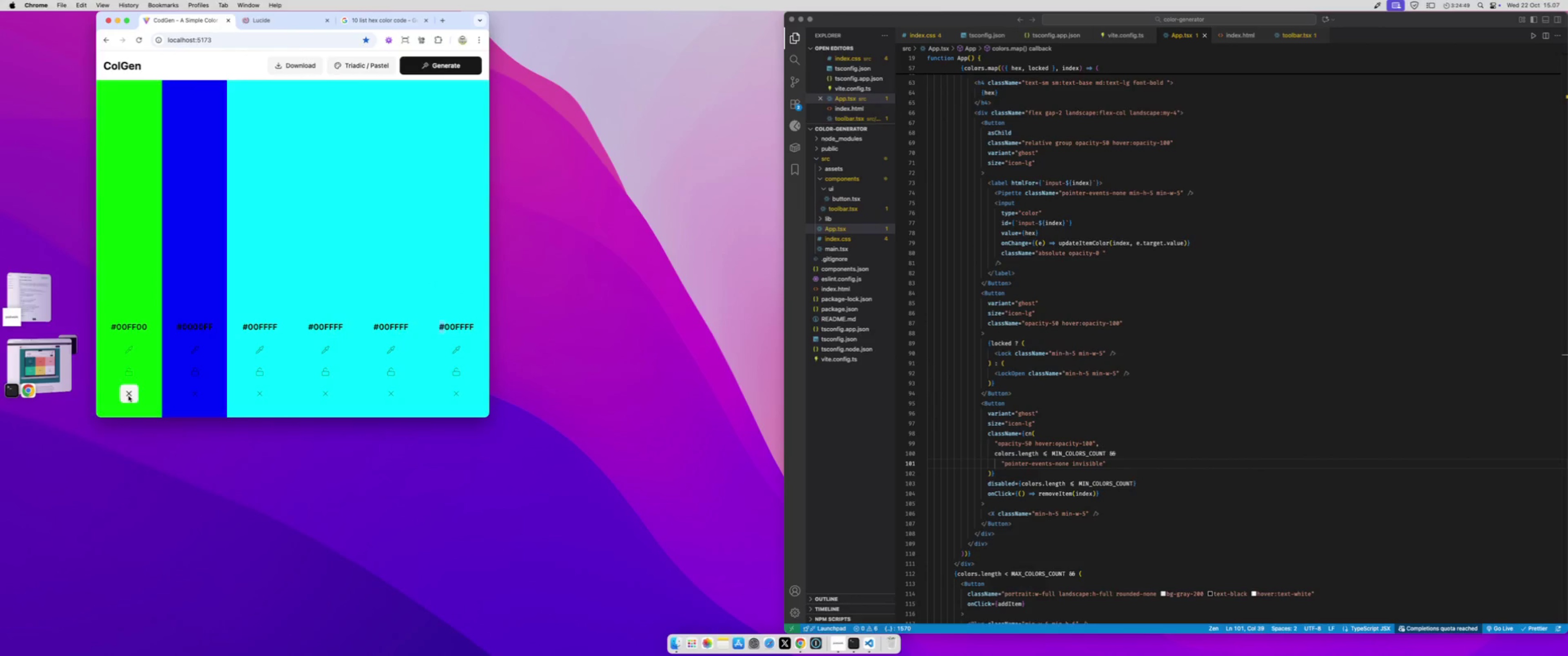 
left_click([129, 396])
 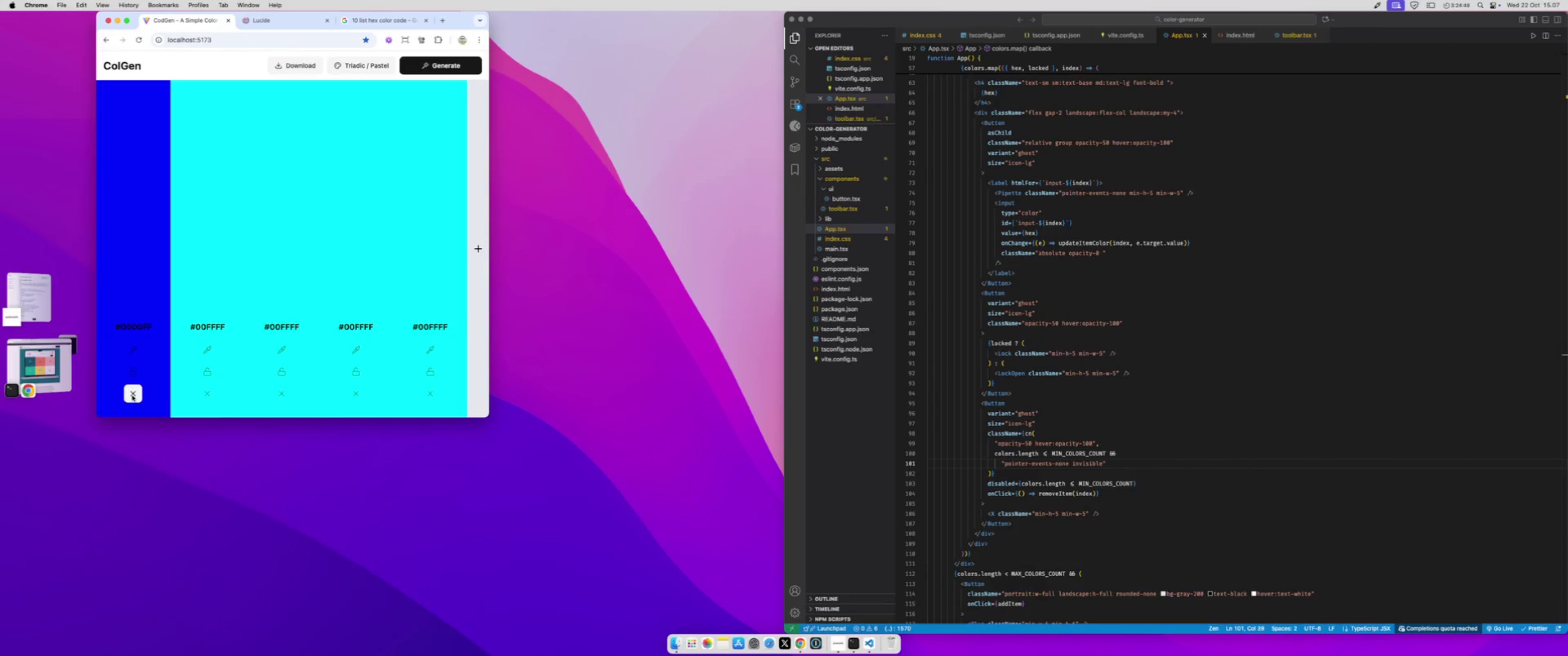 
left_click([132, 395])
 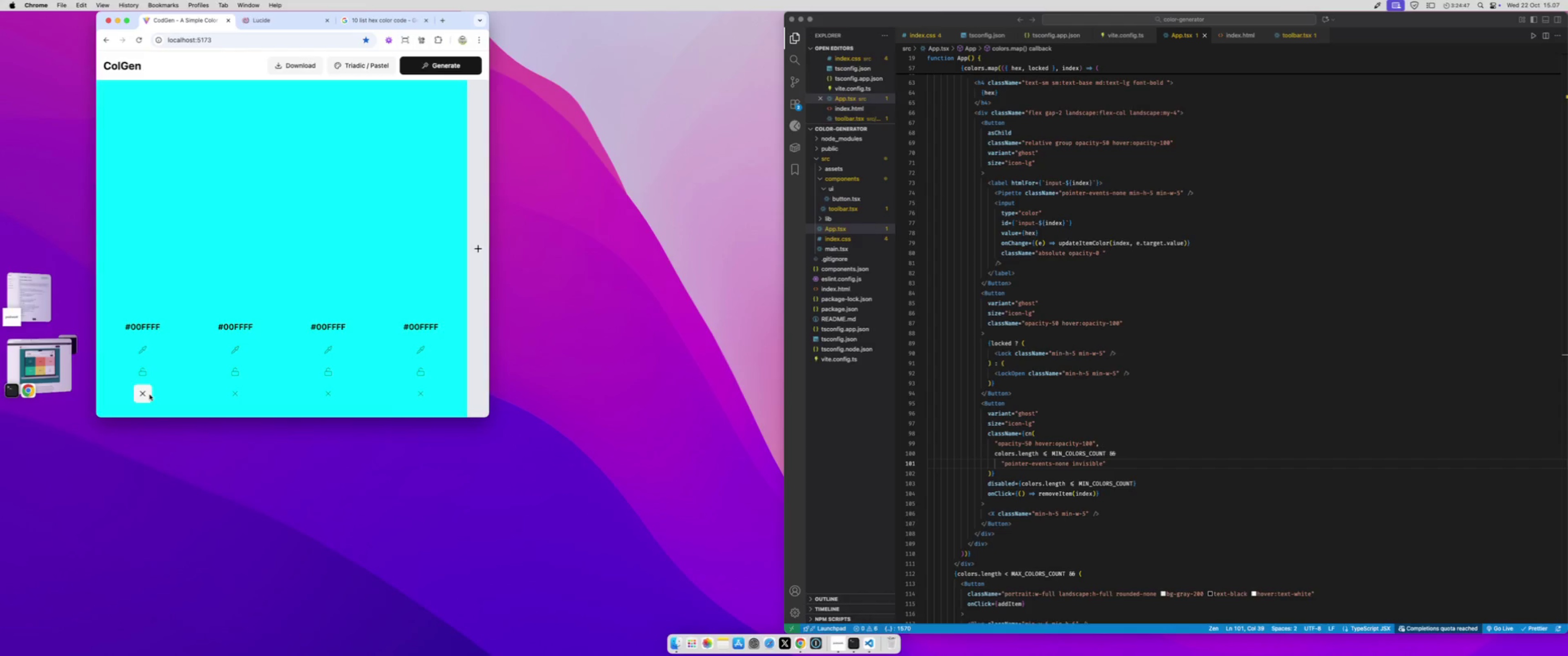 
left_click([148, 395])
 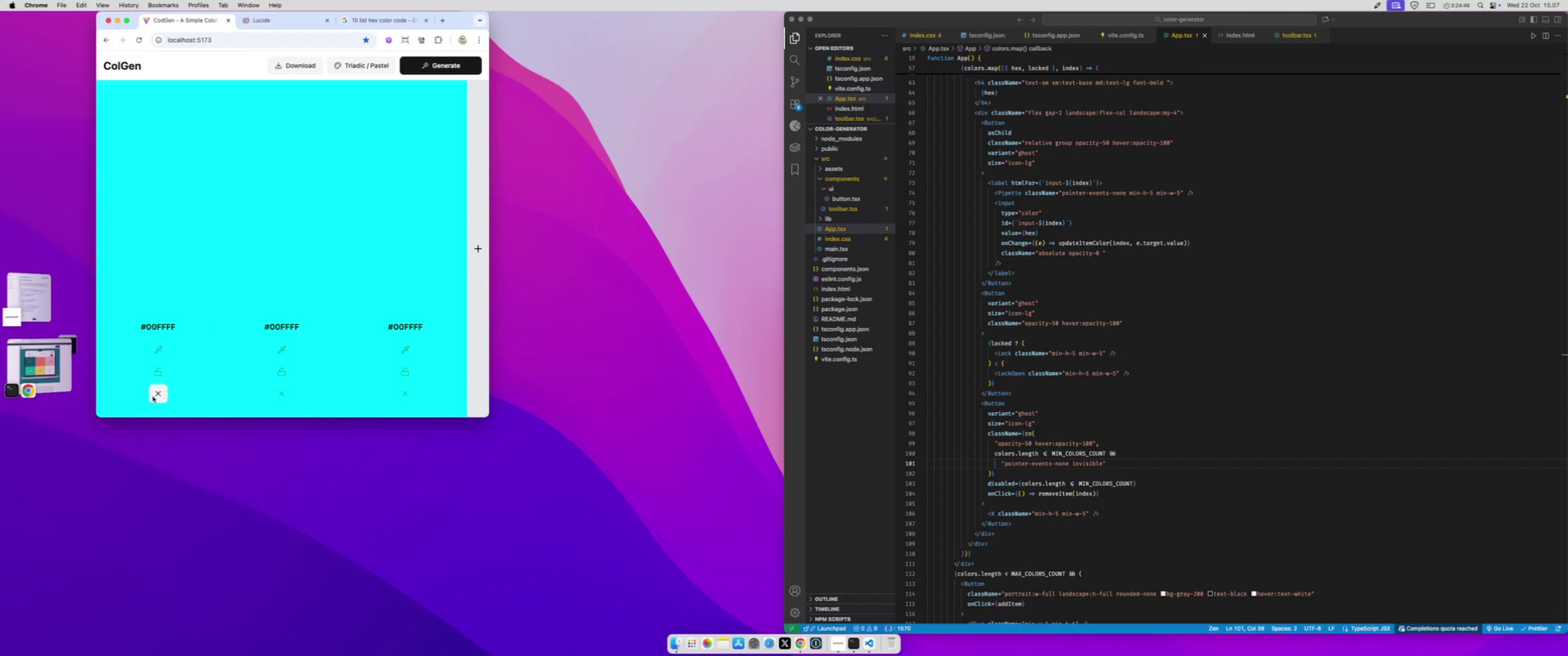 
left_click([152, 396])
 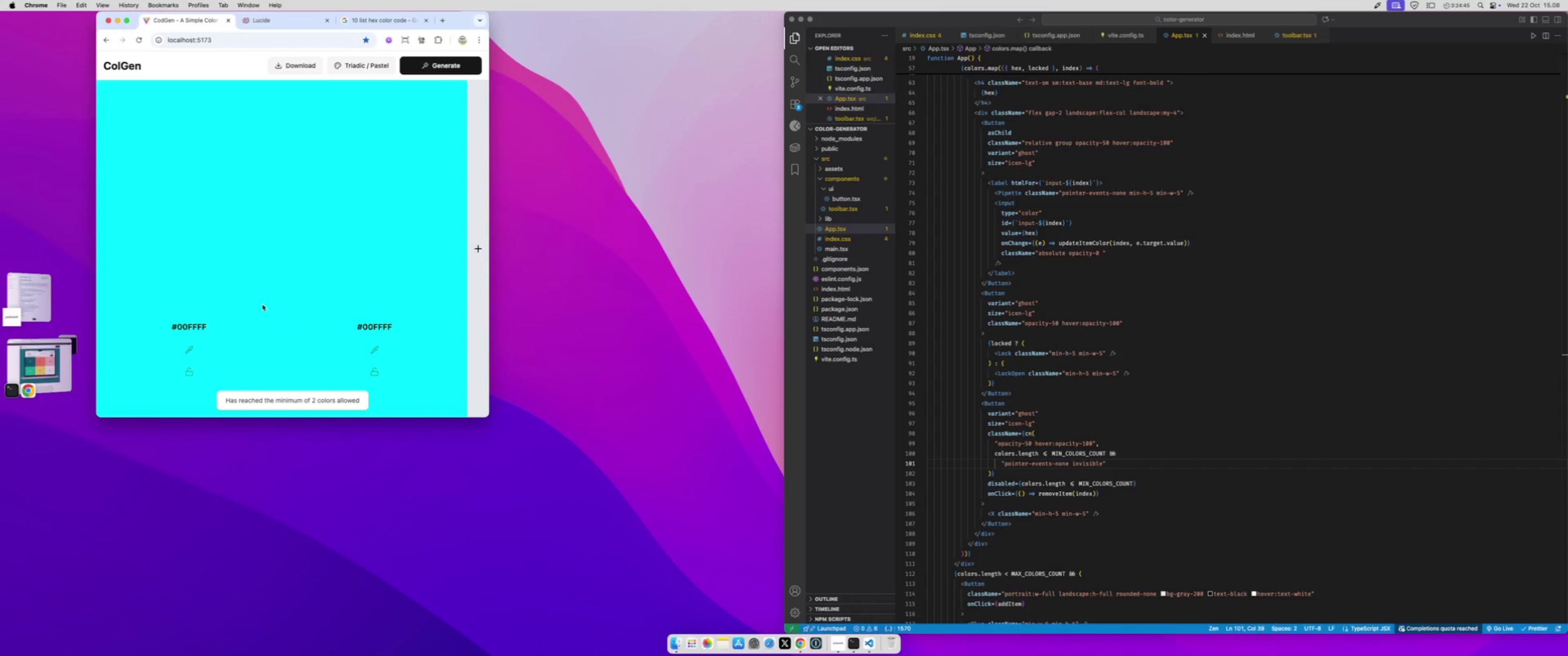 
left_click([285, 289])
 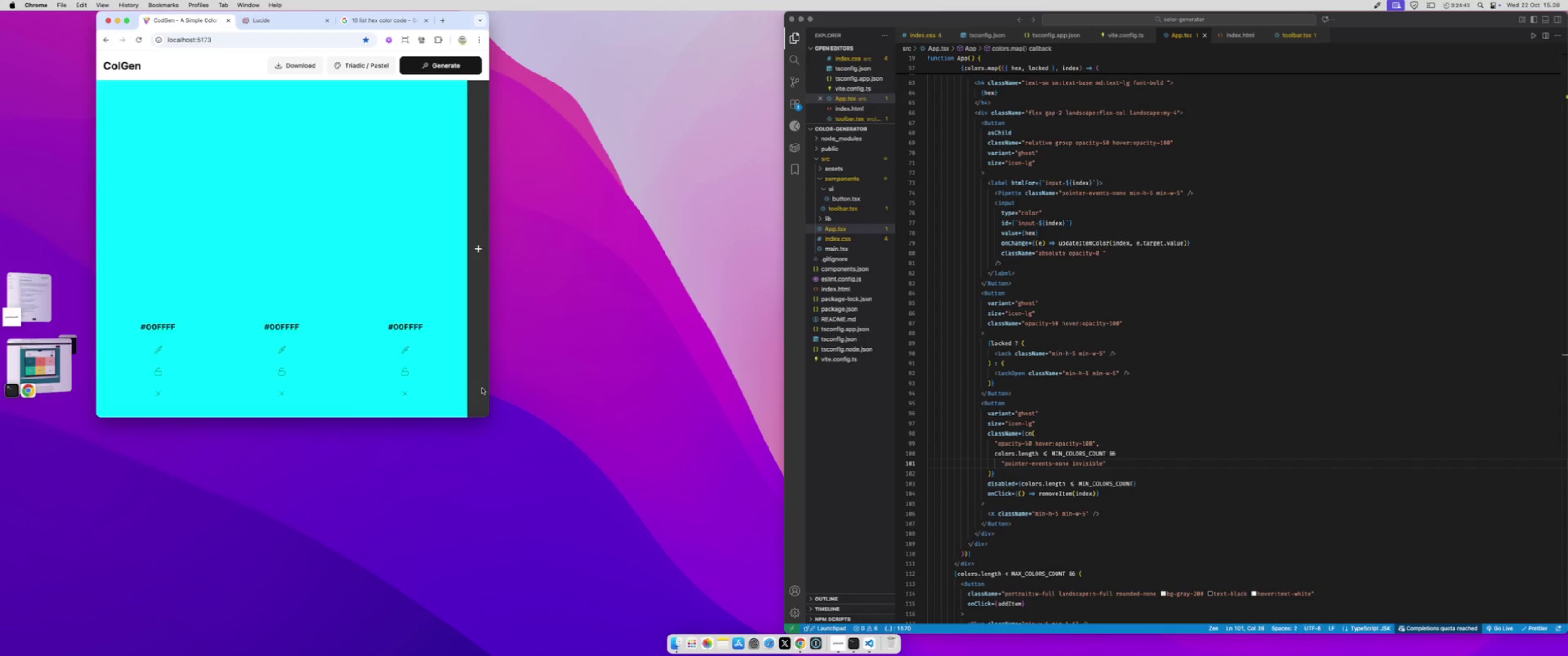 
double_click([482, 388])
 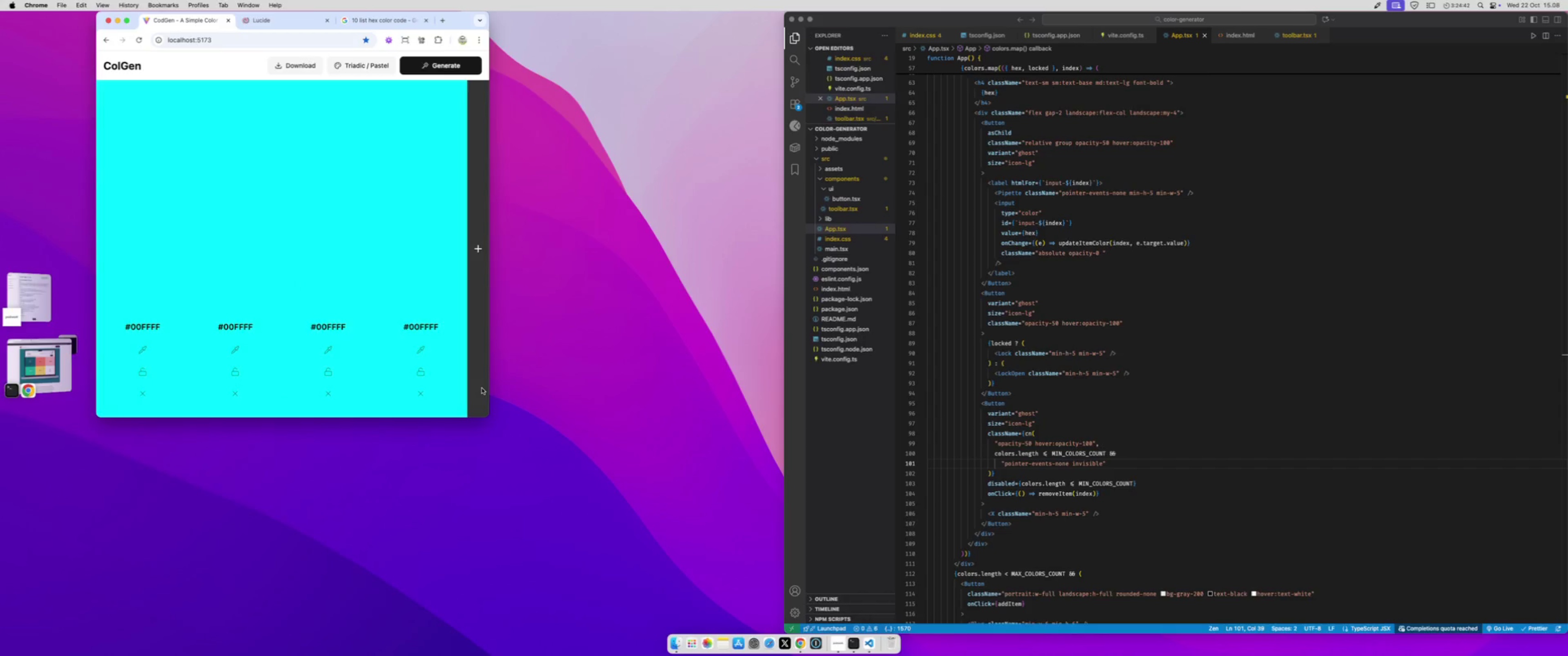 
triple_click([482, 388])
 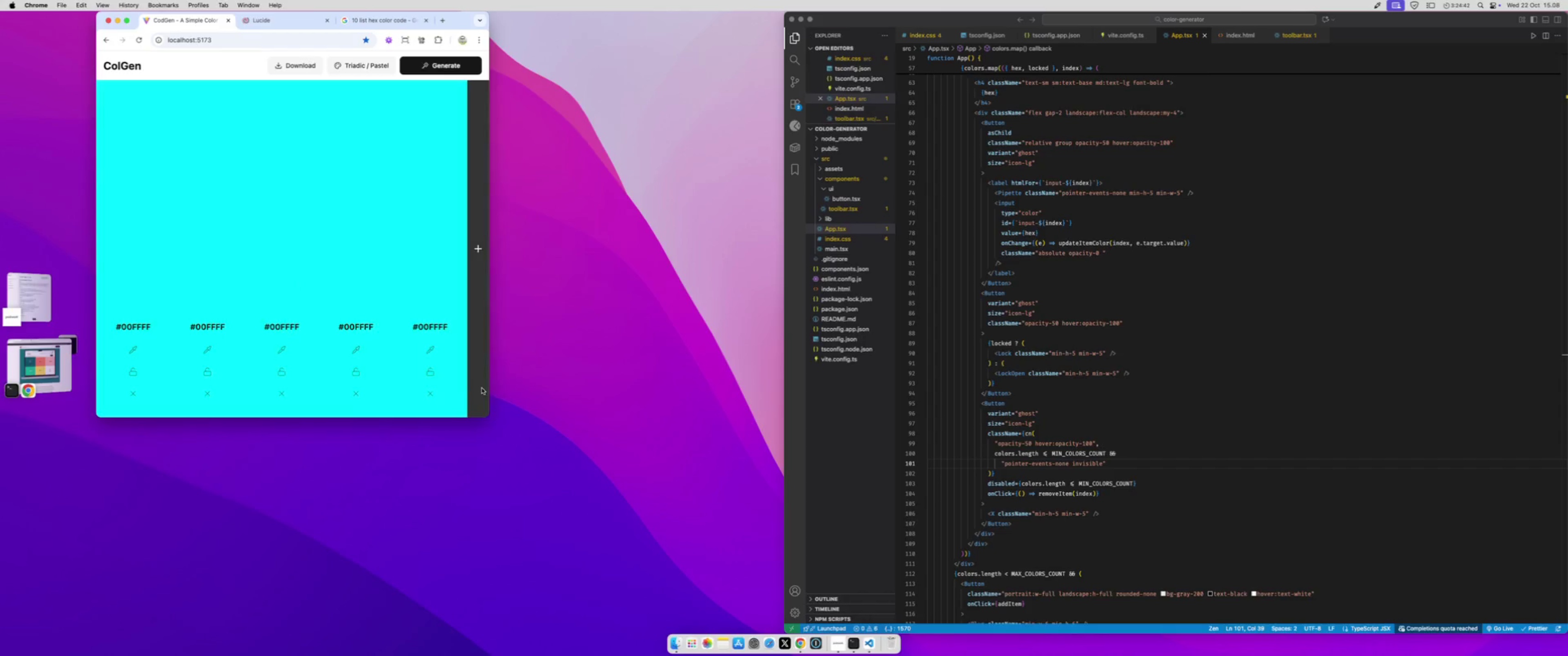 
triple_click([482, 388])
 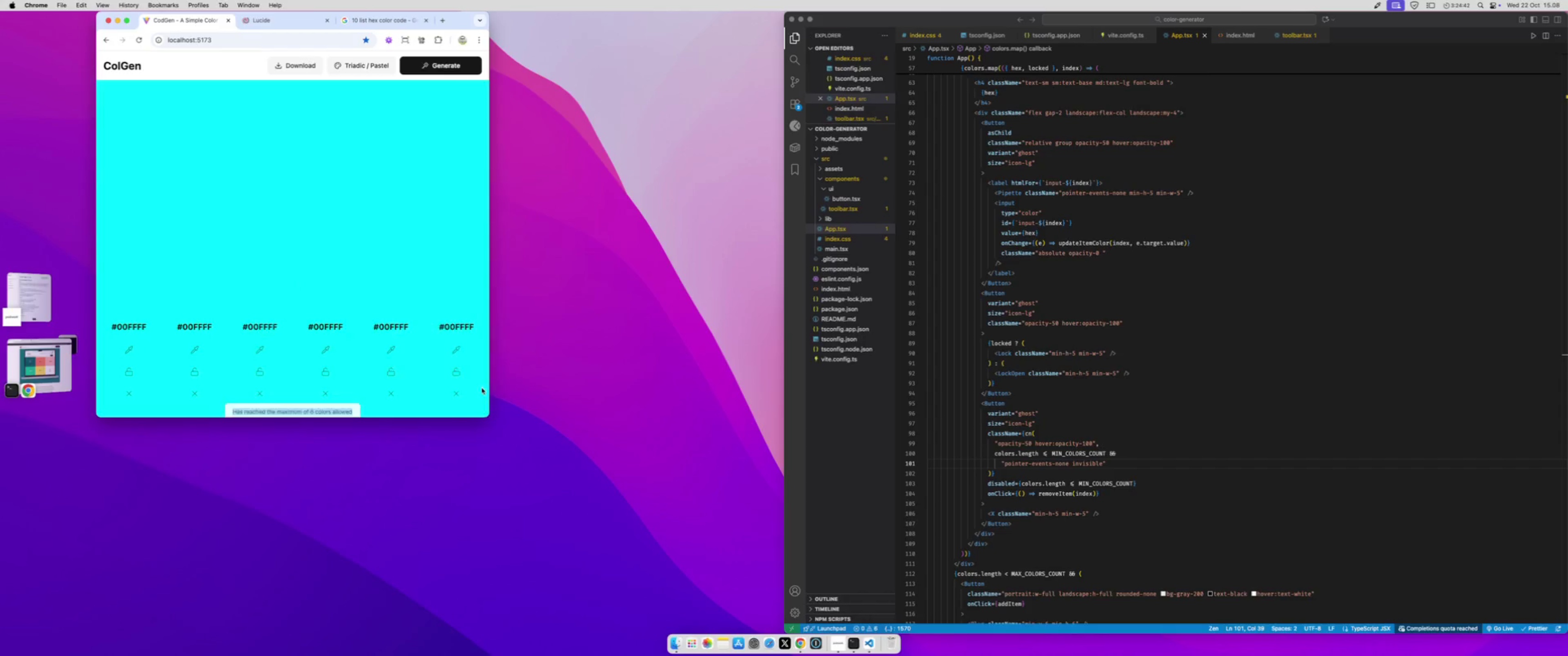 
triple_click([482, 388])
 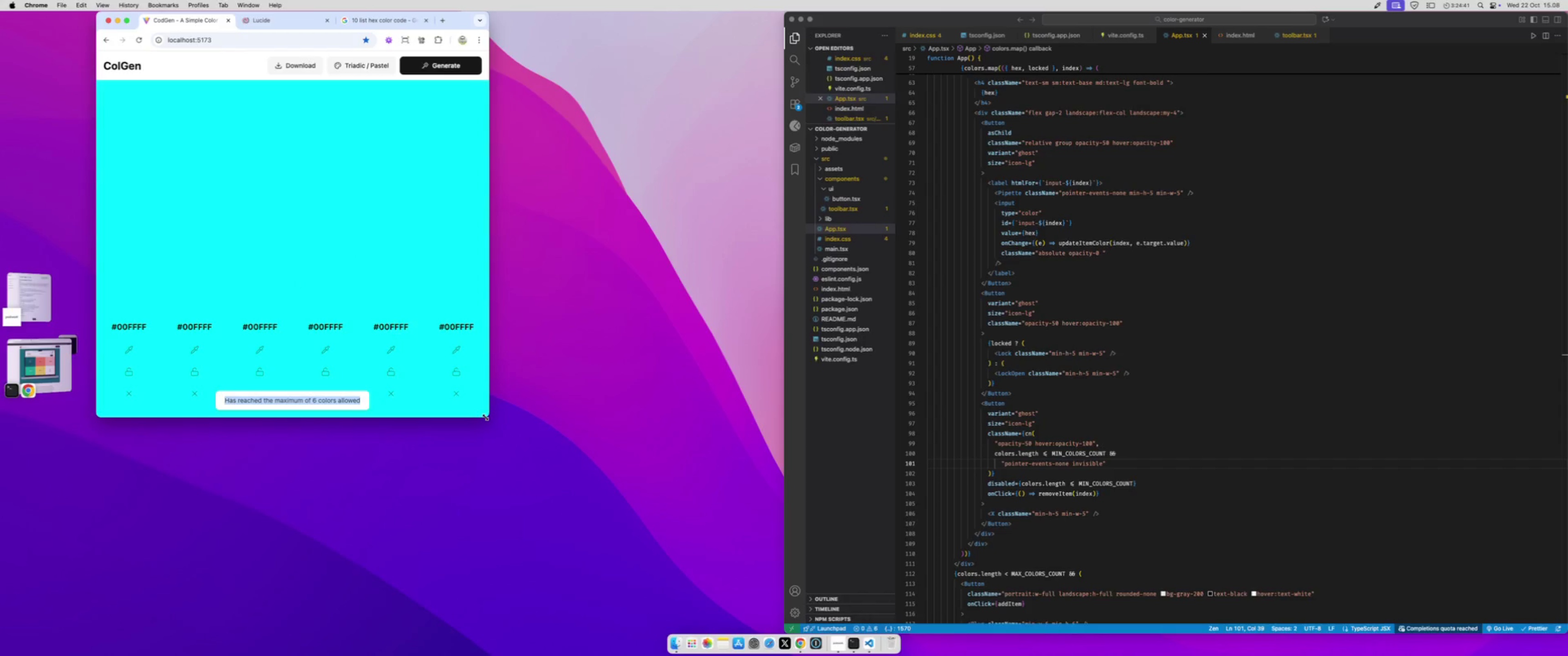 
left_click_drag(start_coordinate=[486, 417], to_coordinate=[789, 548])
 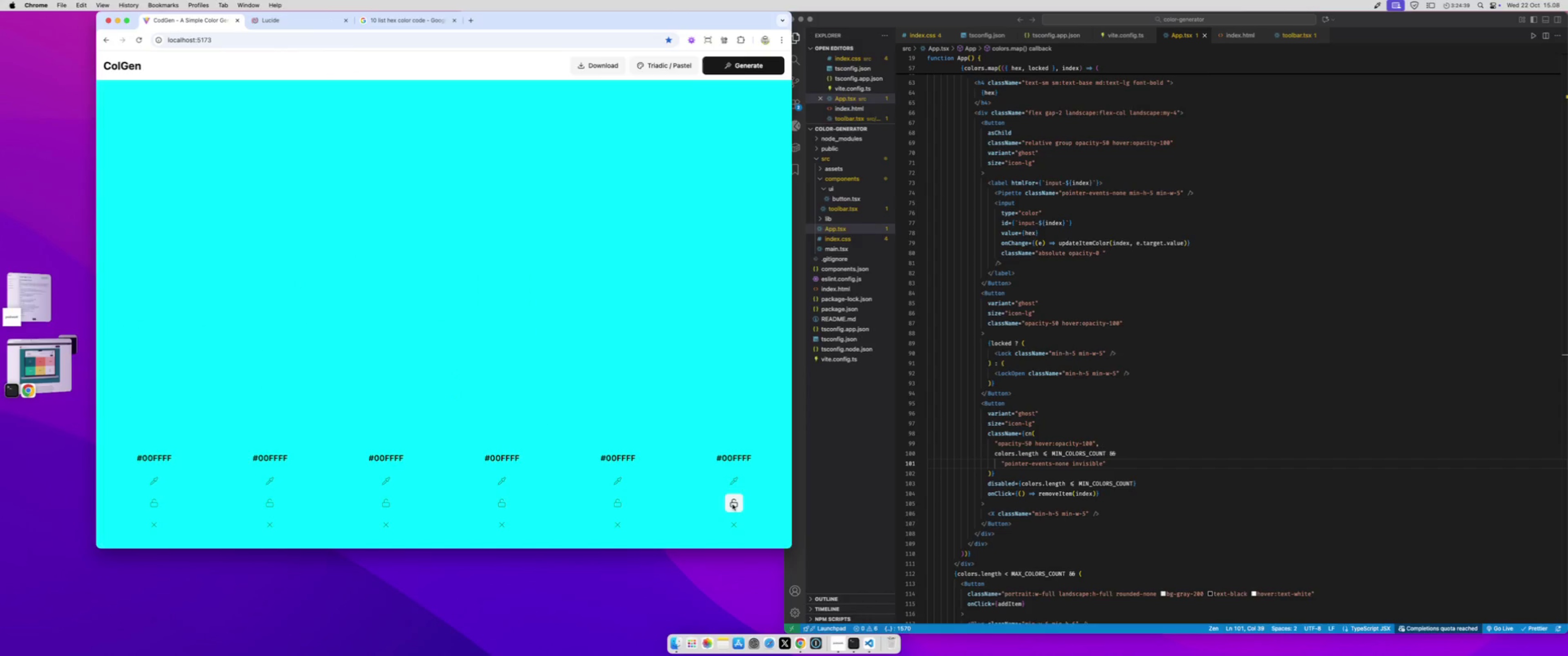 
left_click([732, 504])
 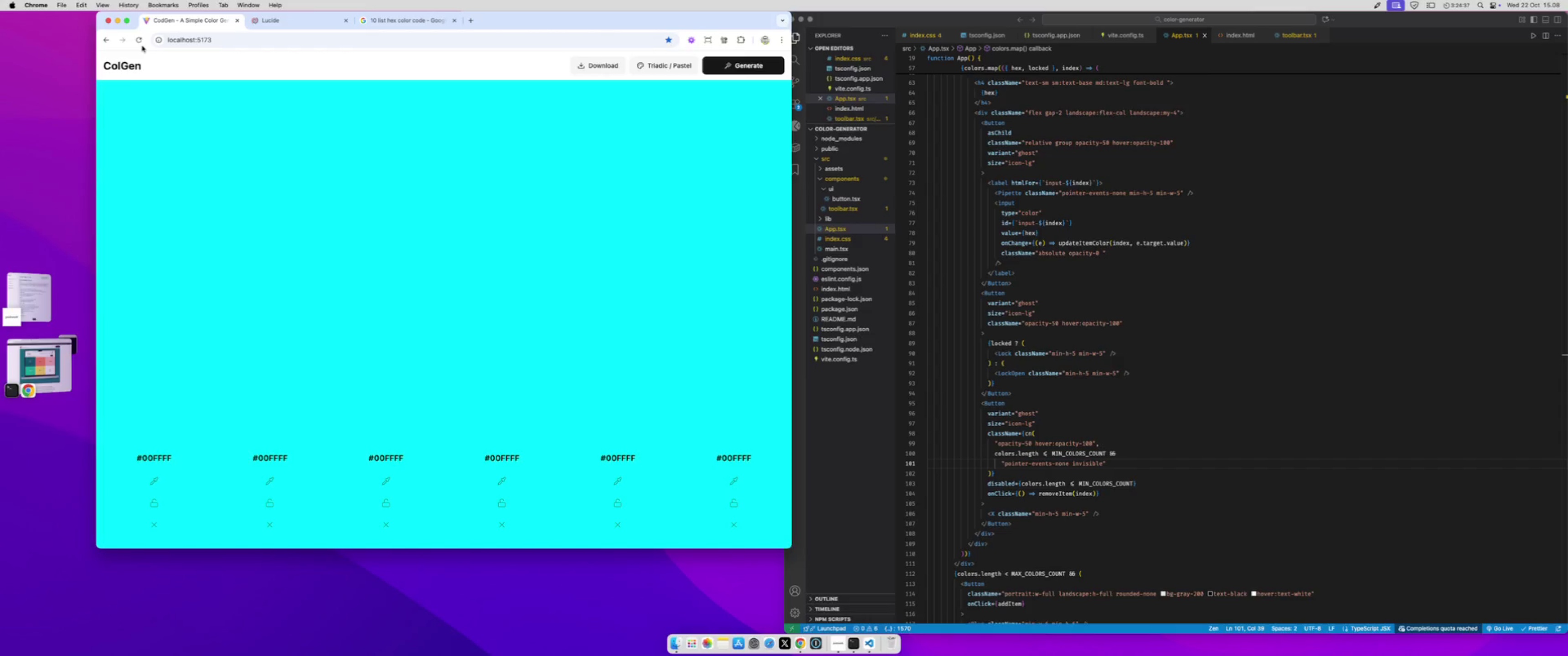 
left_click([138, 43])
 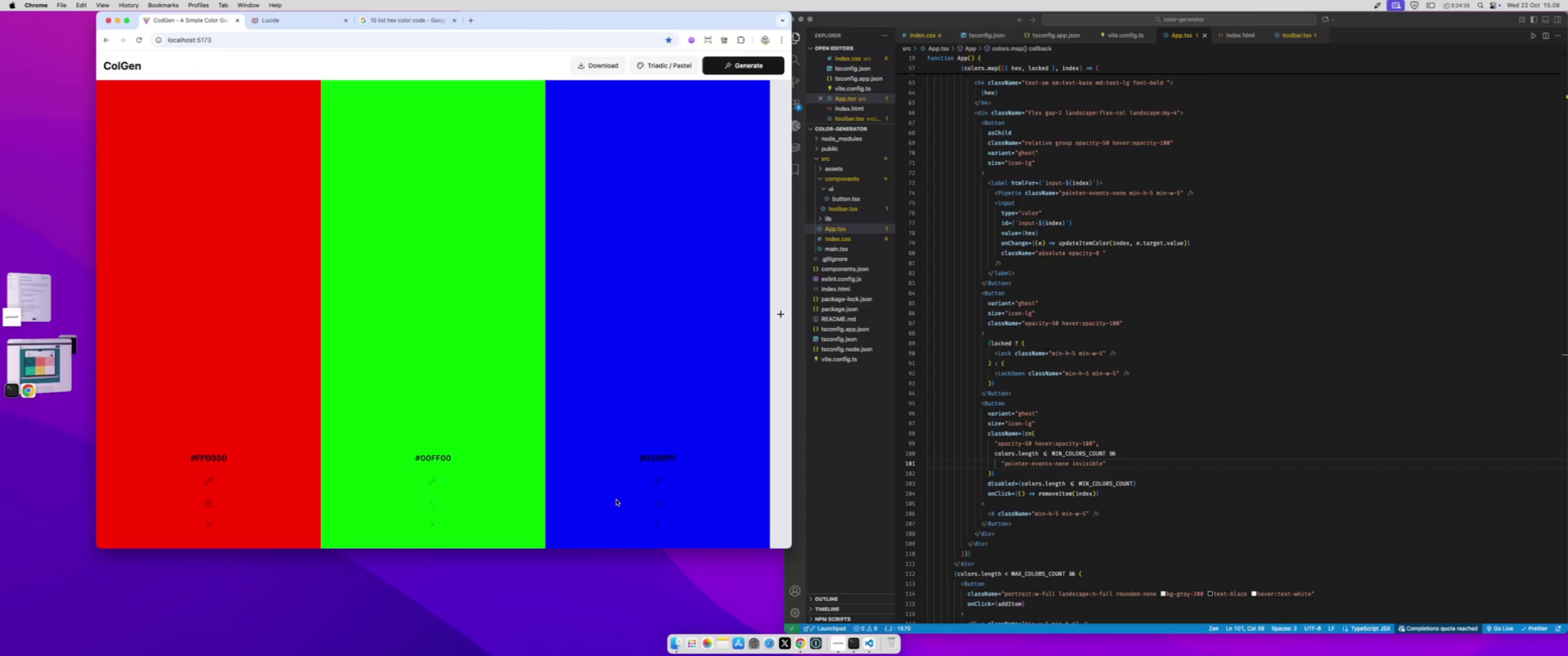 
left_click([648, 505])
 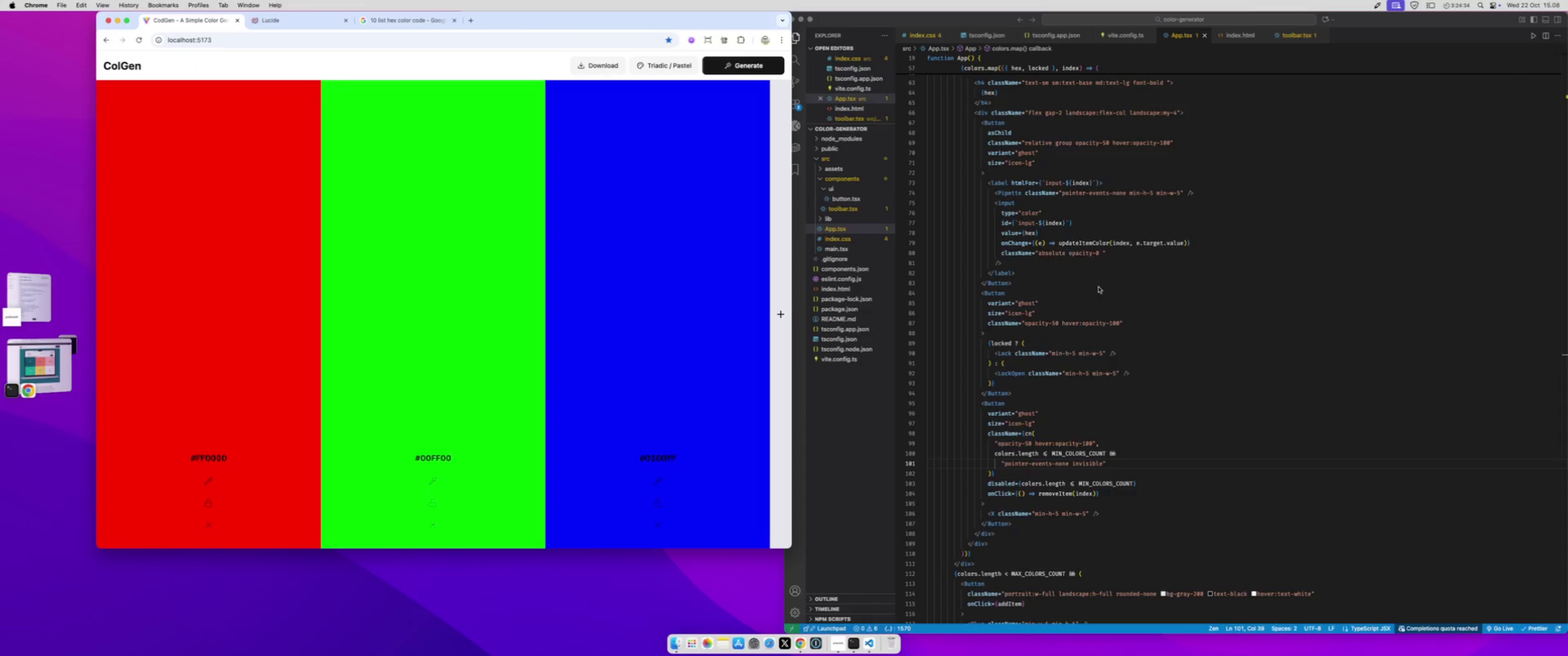 
scroll: coordinate [1102, 282], scroll_direction: up, amount: 23.0
 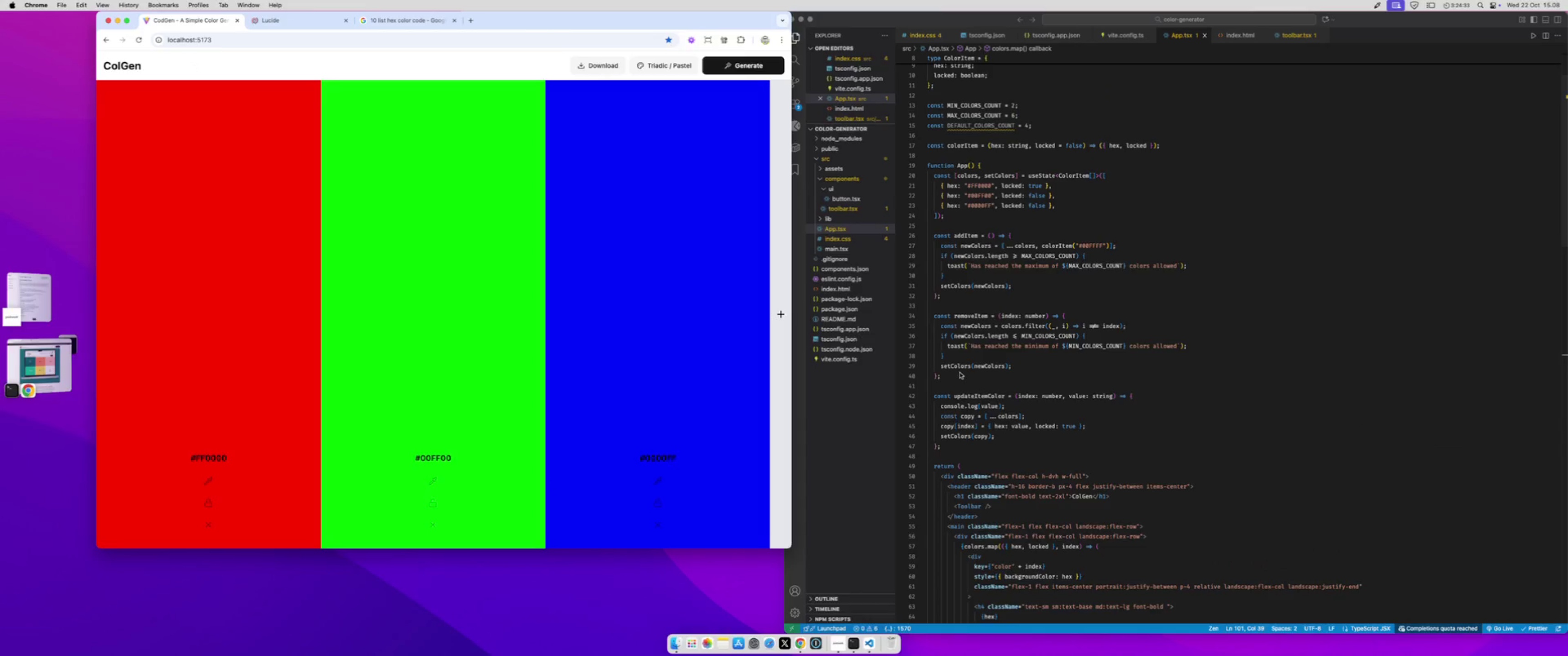 
left_click([959, 371])
 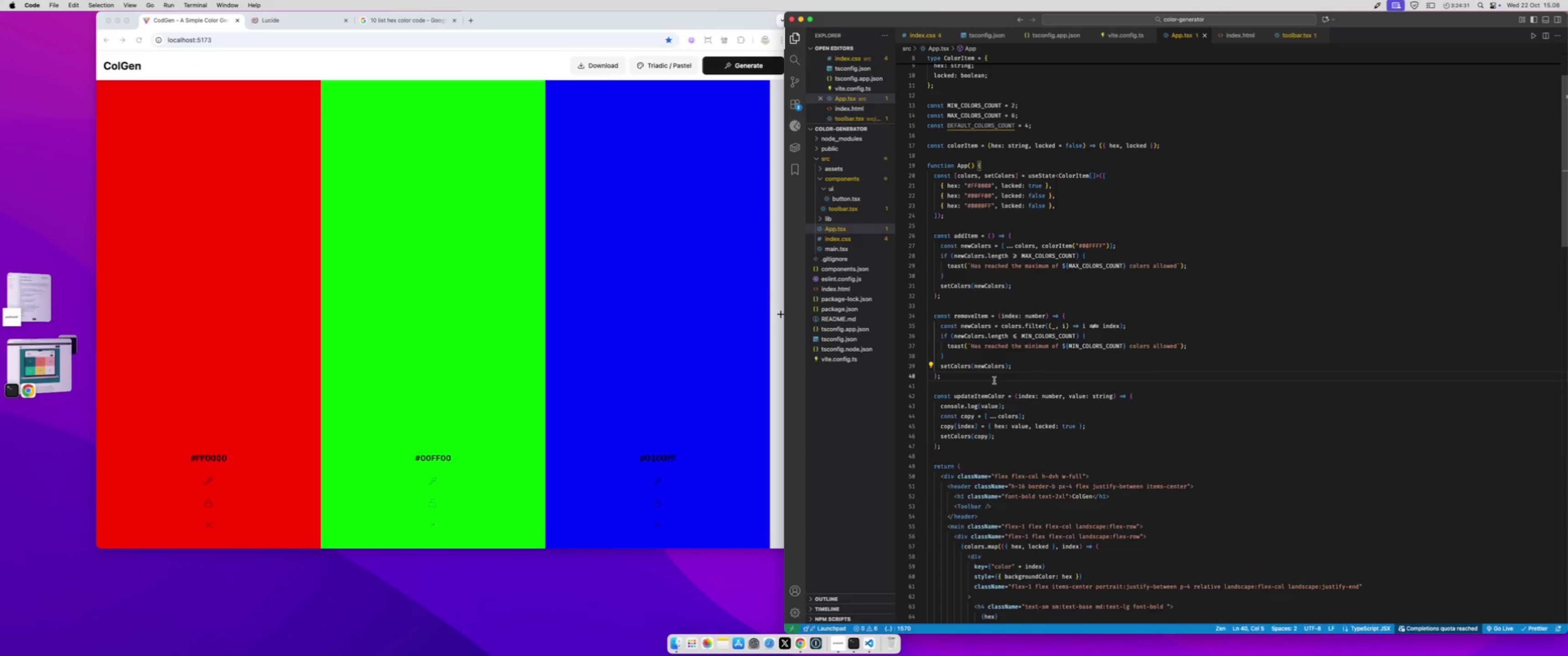 
key(Enter)
 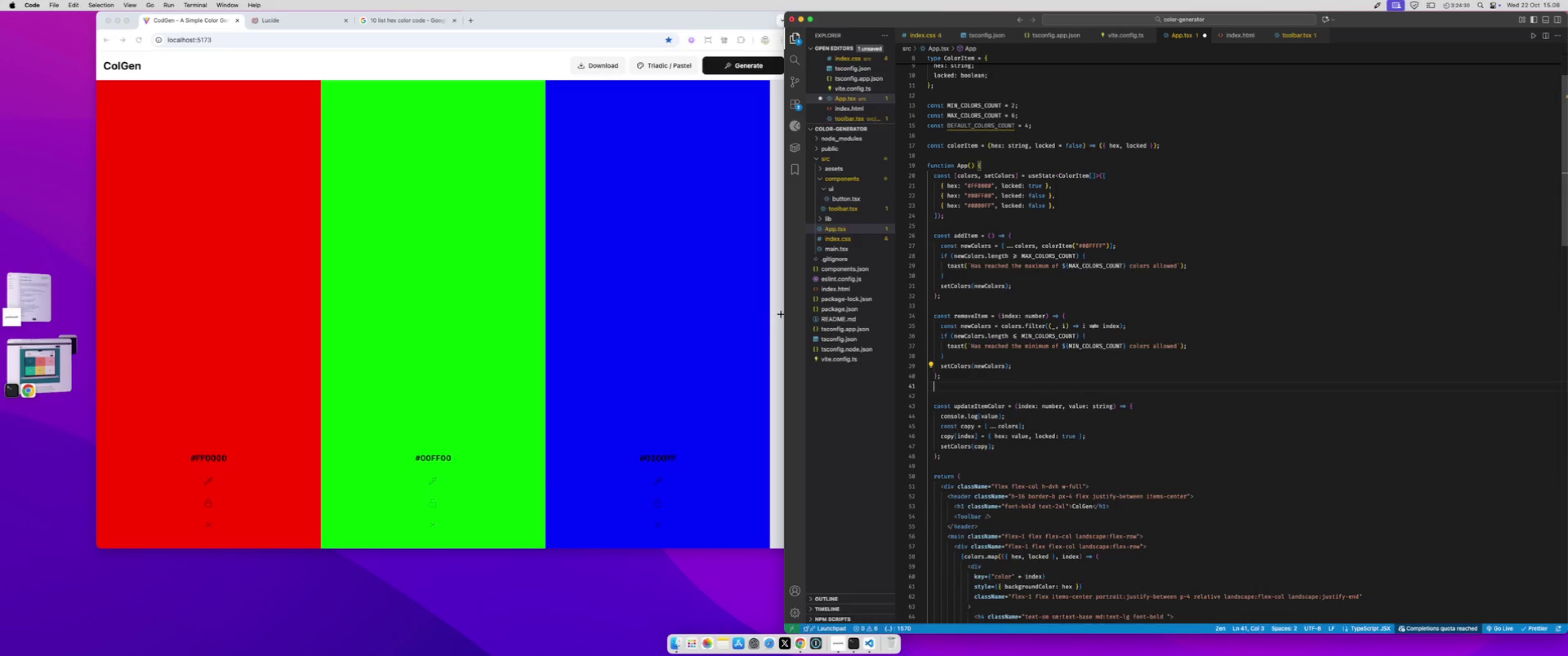 
key(Enter)
 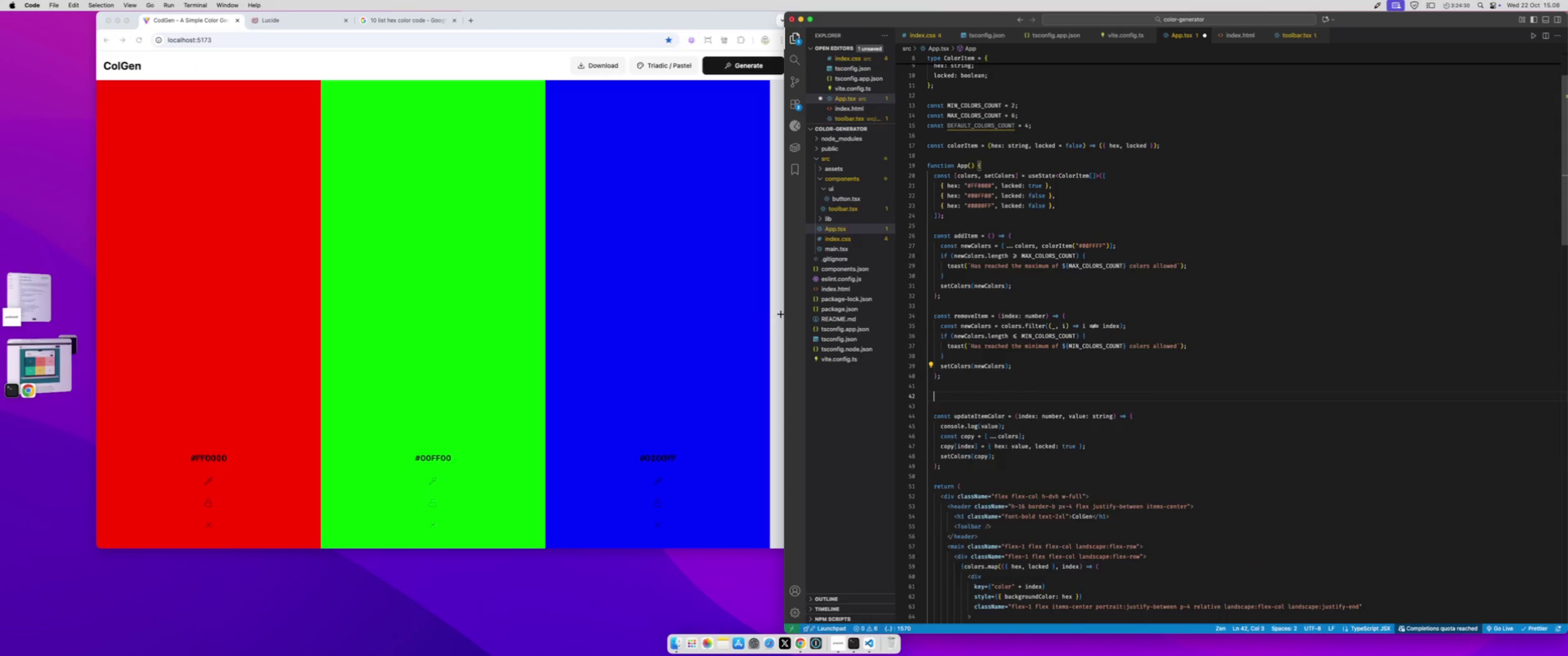 
type(const toggleLock = (index:number)
 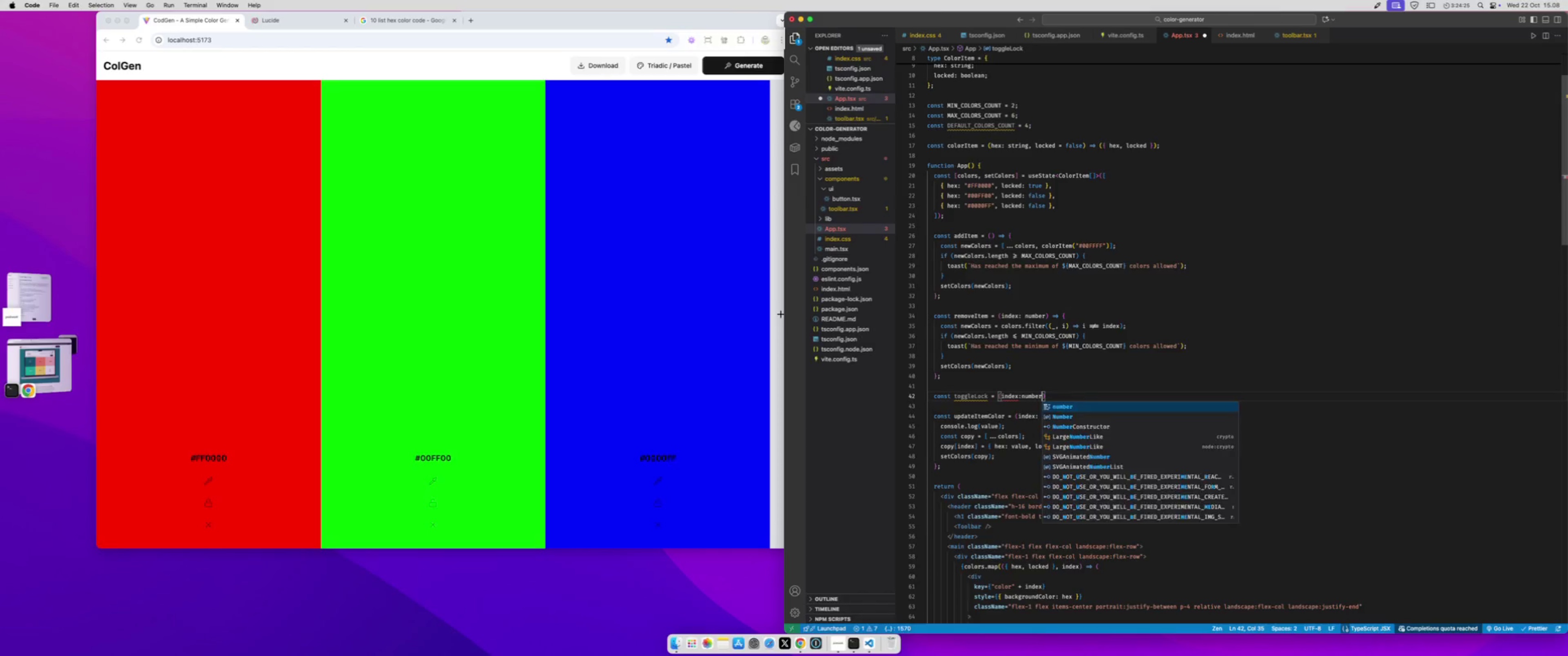 
key(ArrowRight)
 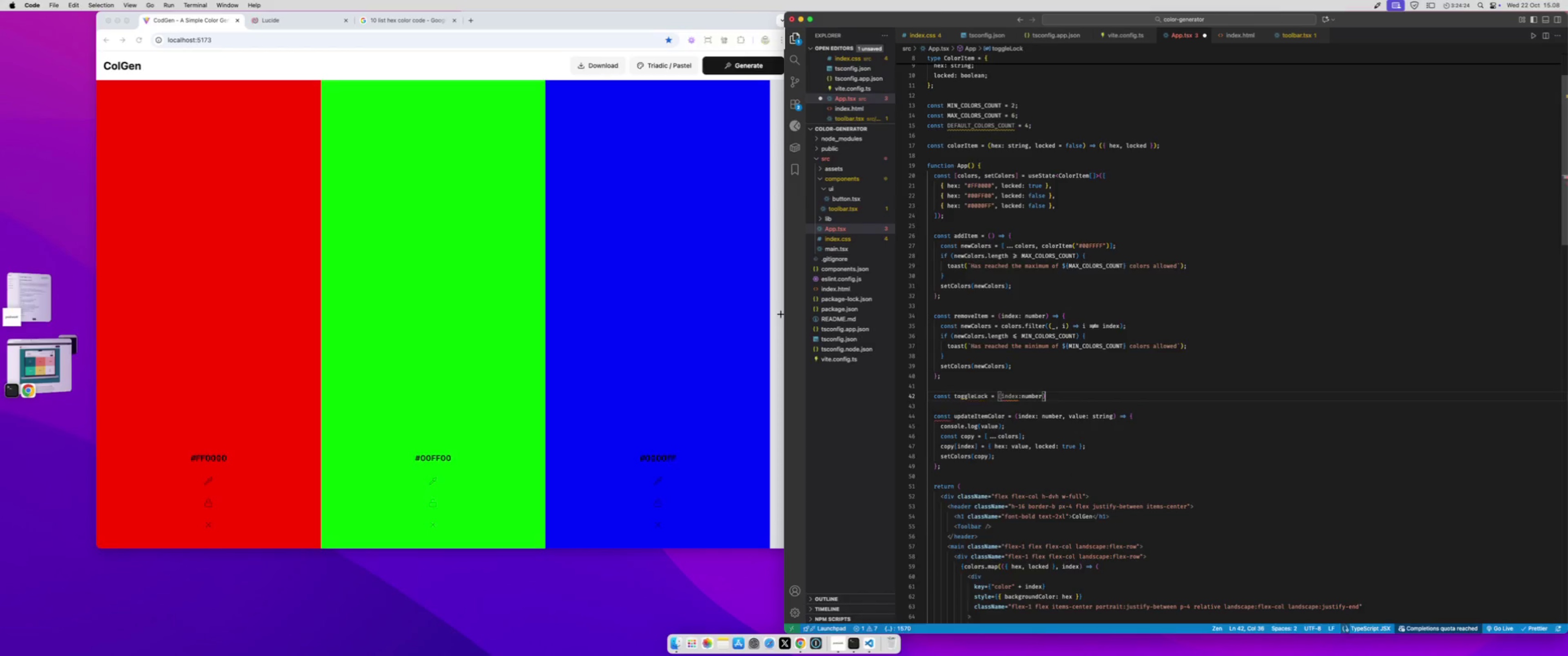 
key(Space)
 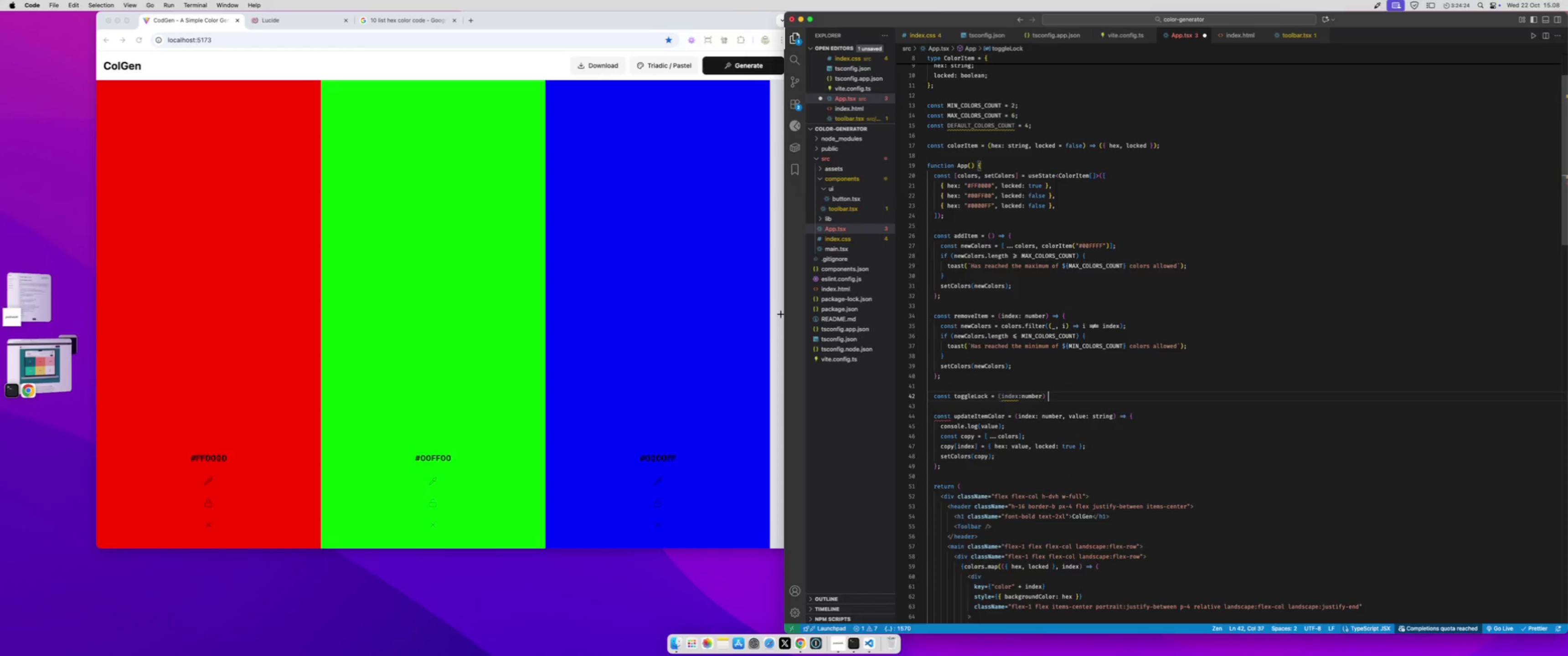 
key(Equal)
 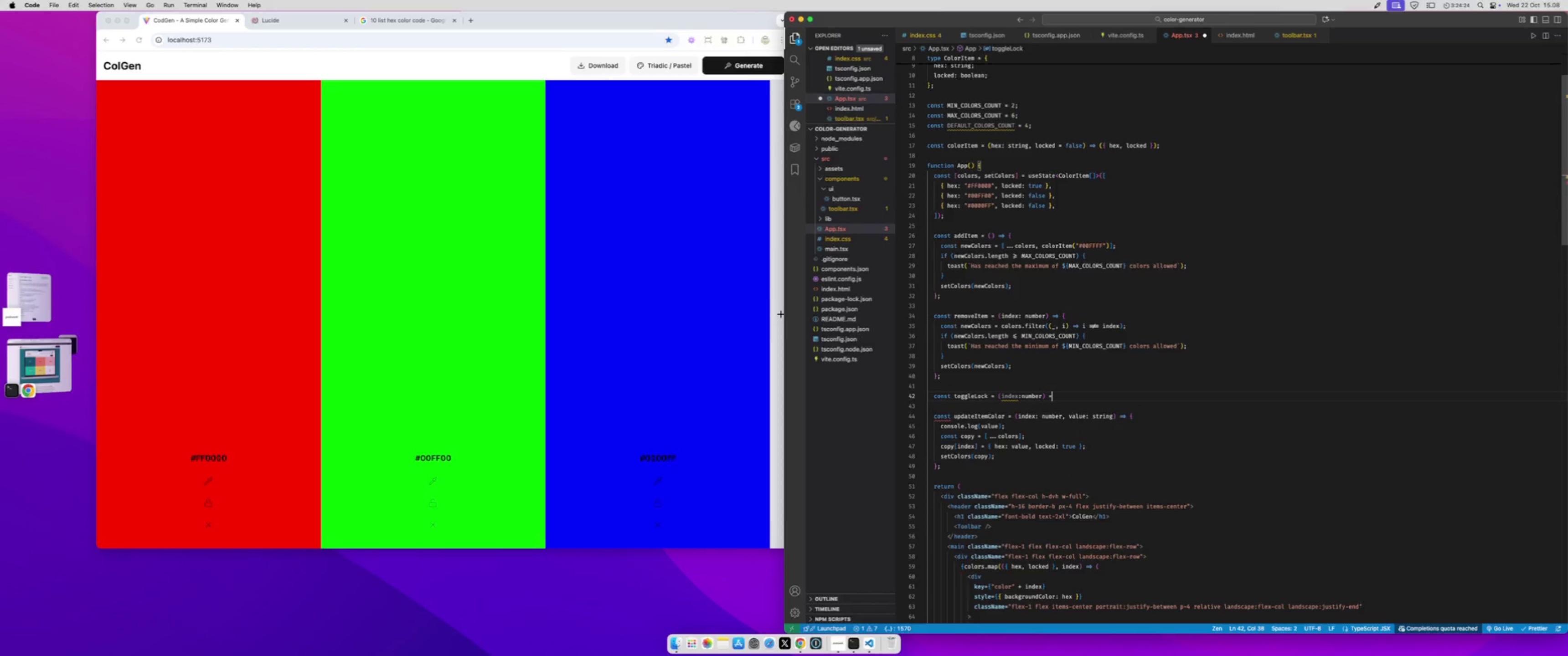 
key(Shift+Period)
 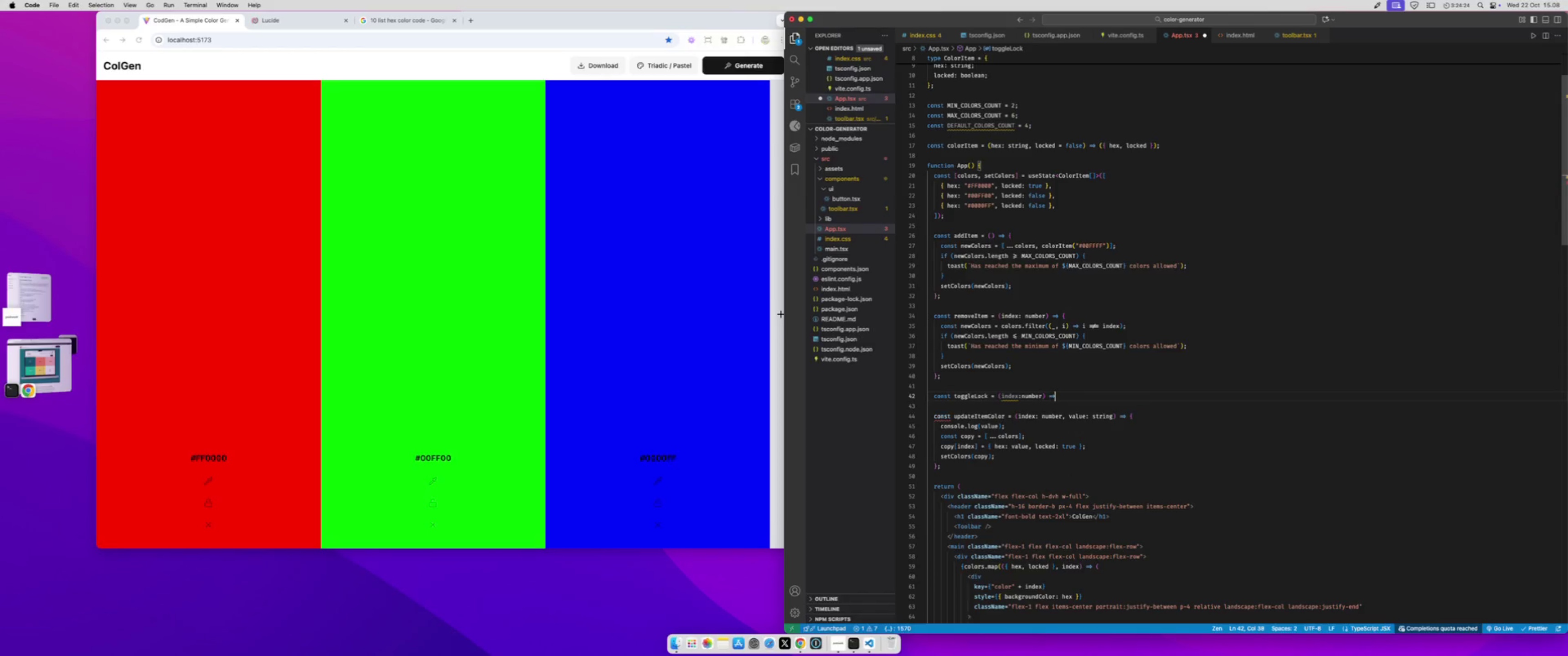 
key(Shift+Space)
 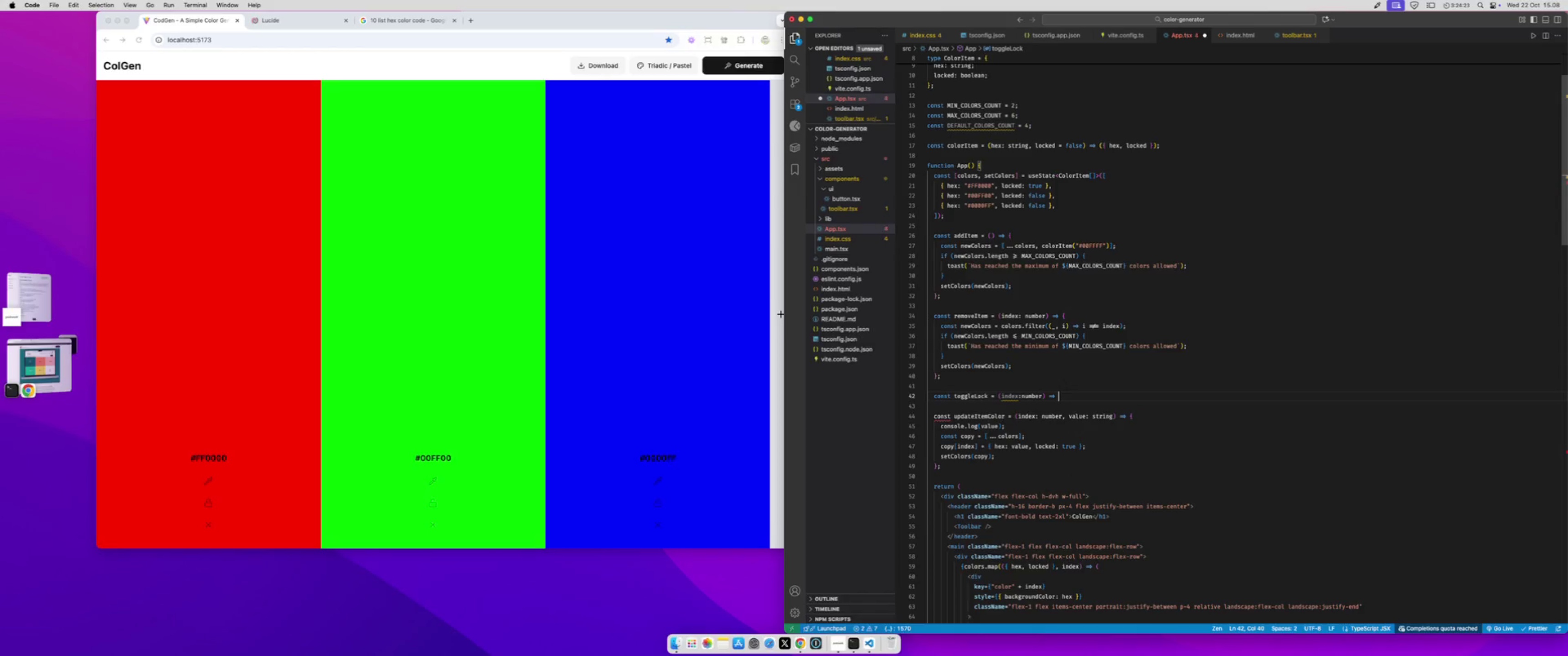 
key(Shift+BracketRight)
 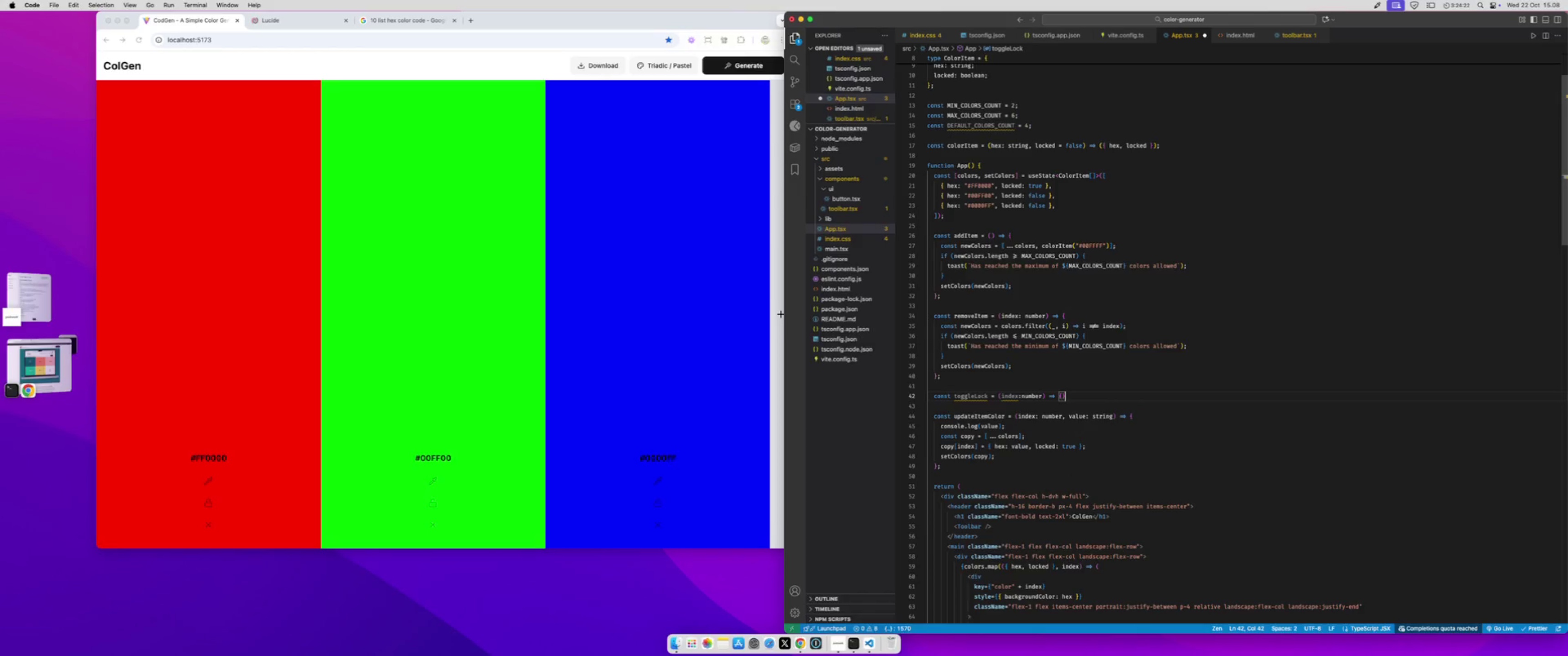 
key(Shift+BracketLeft)
 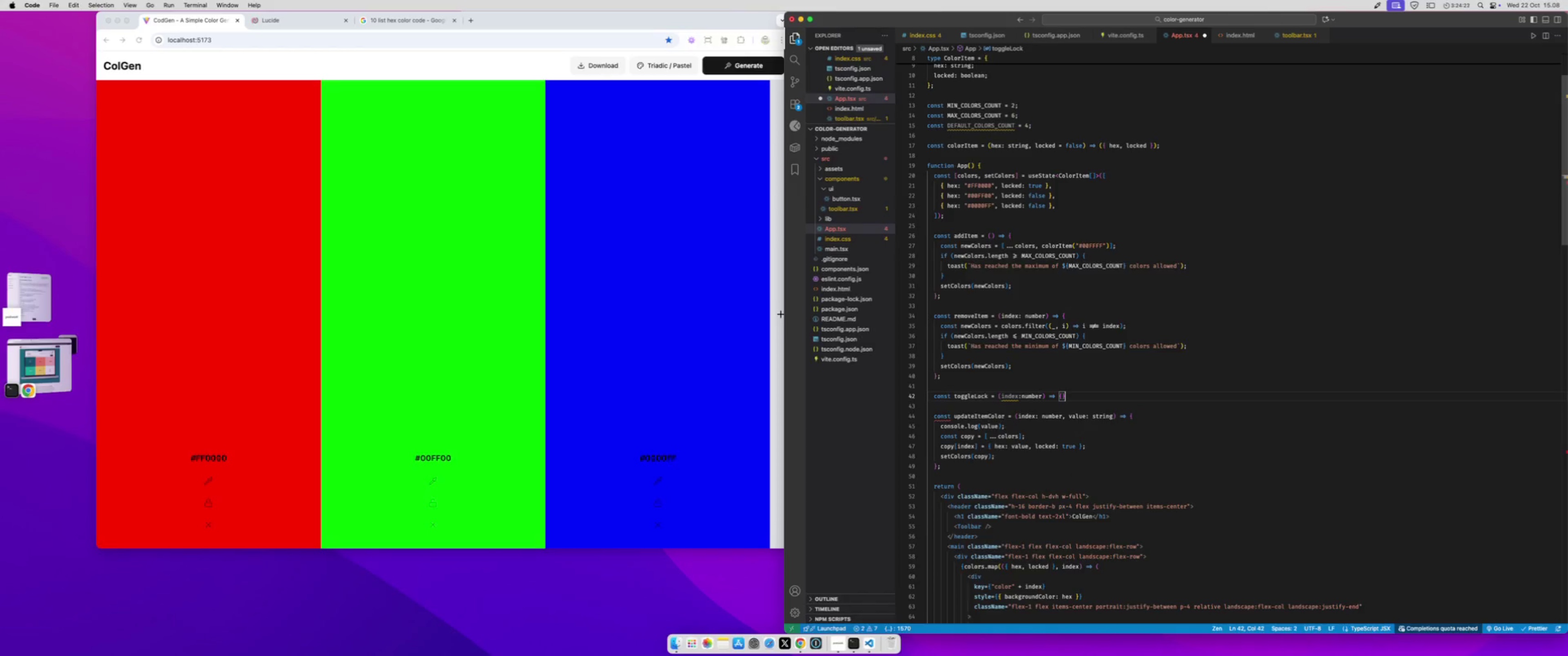 
key(ArrowLeft)
 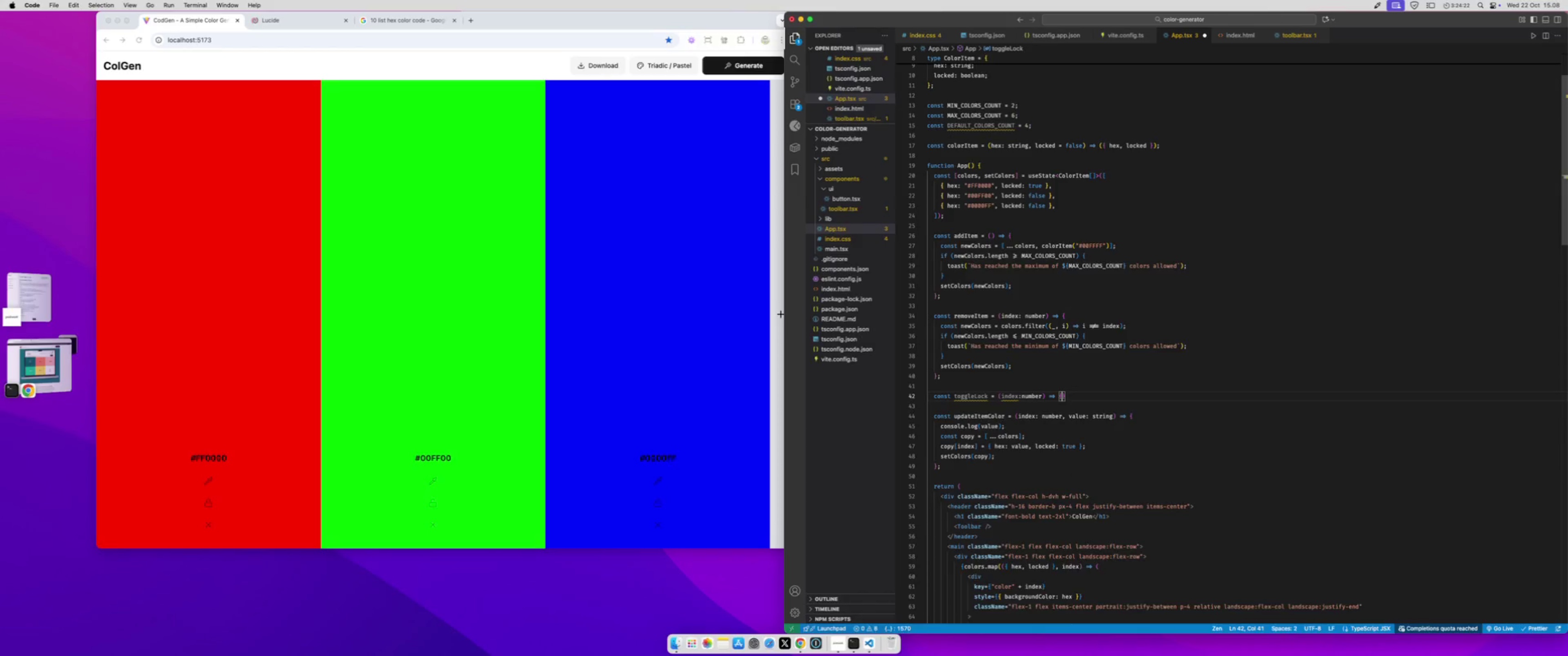 
key(Enter)
 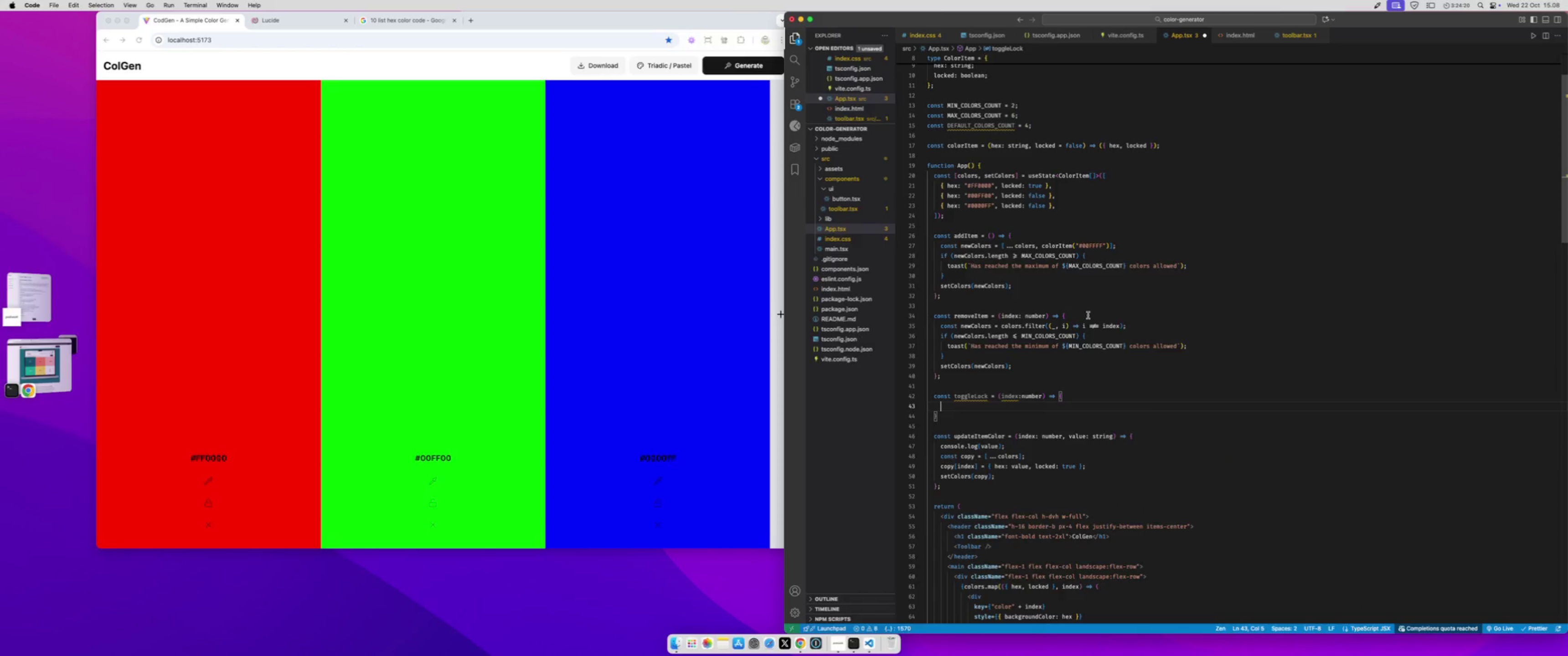 
type(const copy = [...colors)
 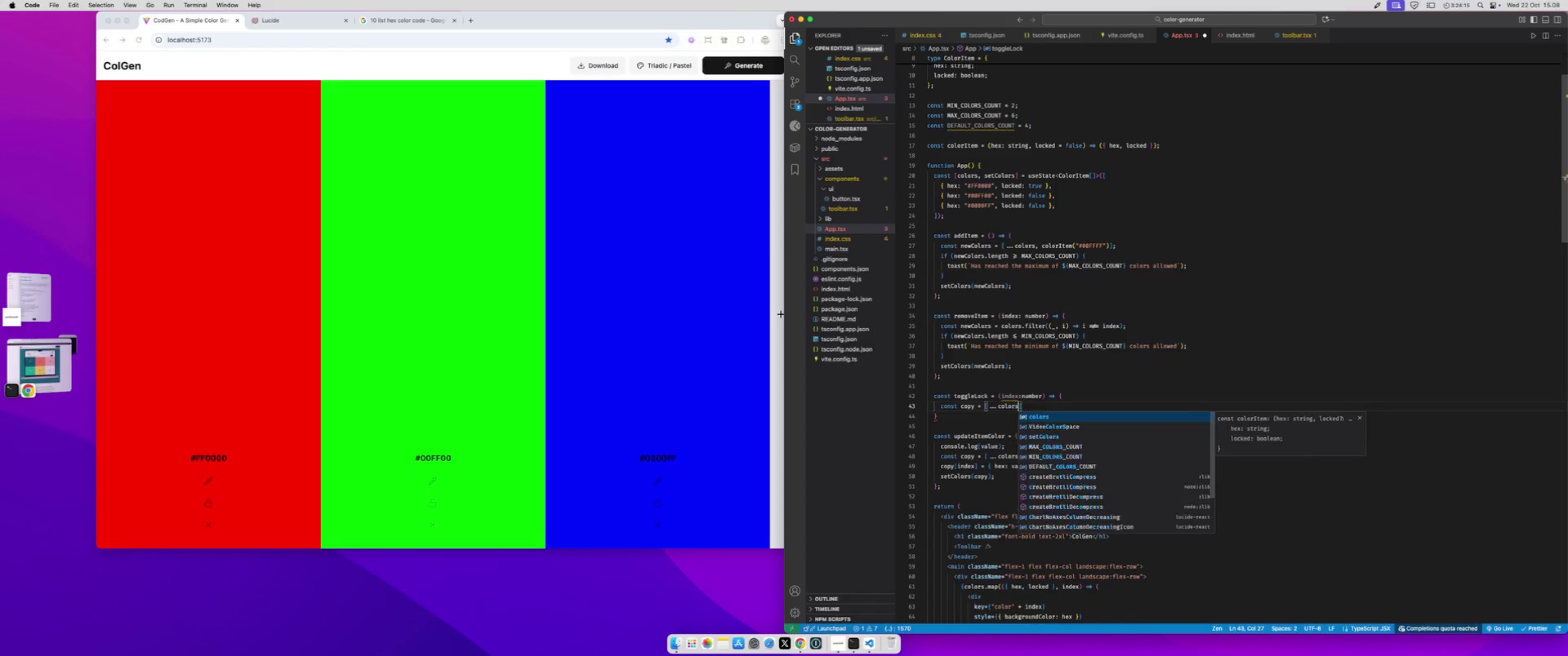 
key(ArrowRight)
 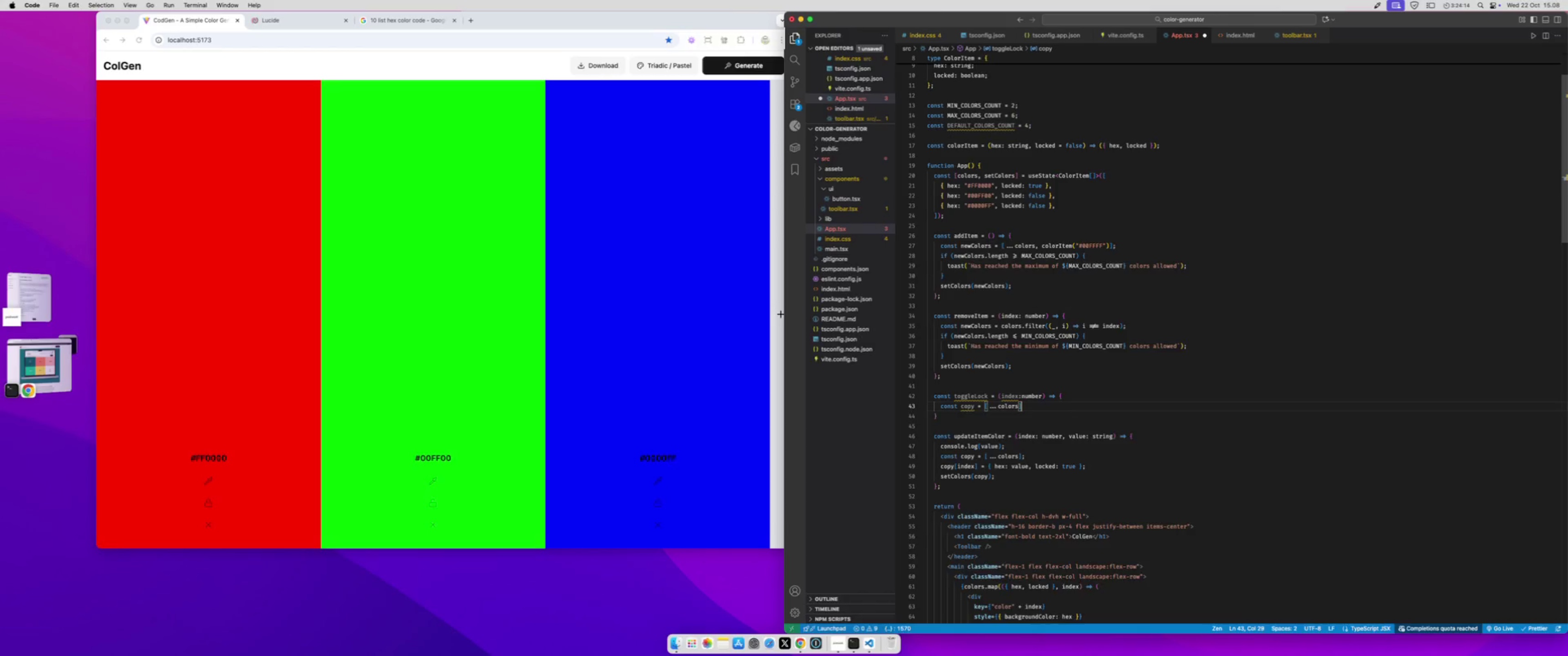 
key(Enter)
 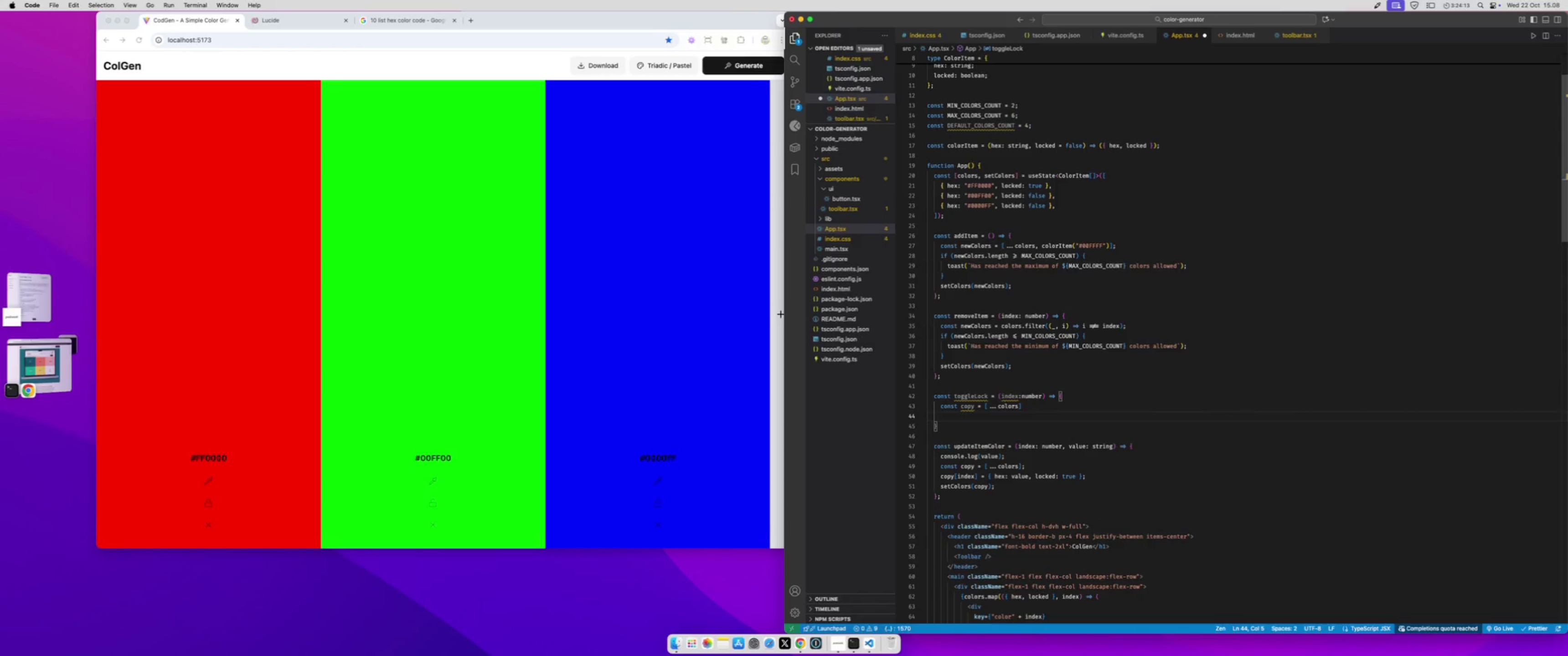 
type(co)
 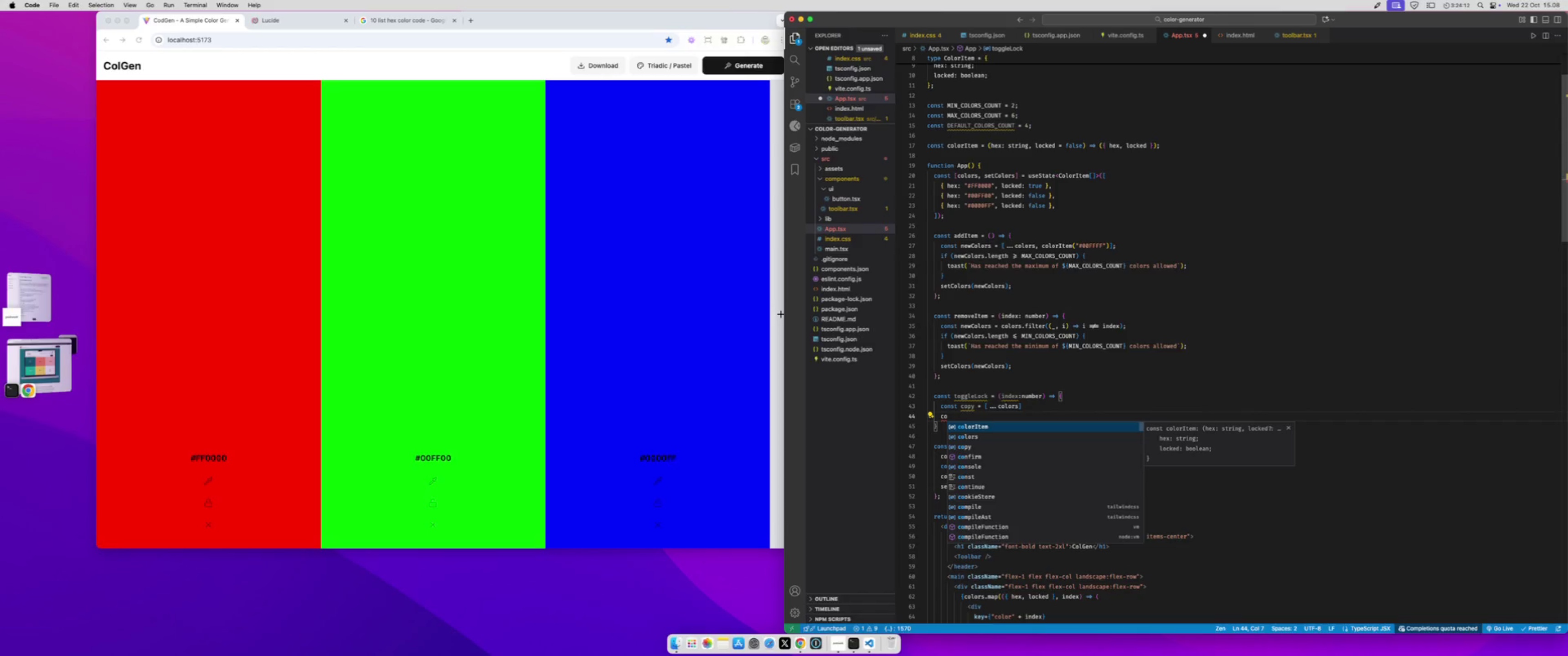 
key(Enter)
 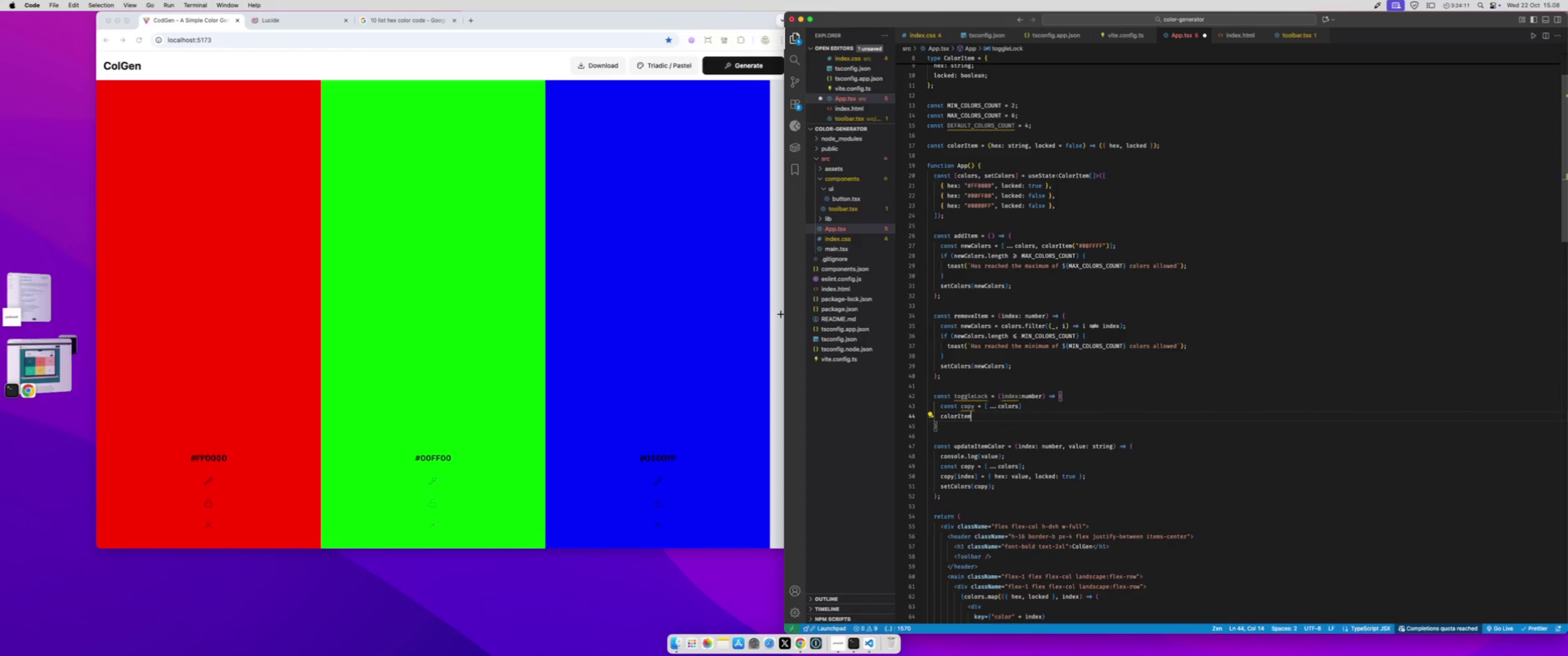 
key(Meta+CommandLeft)
 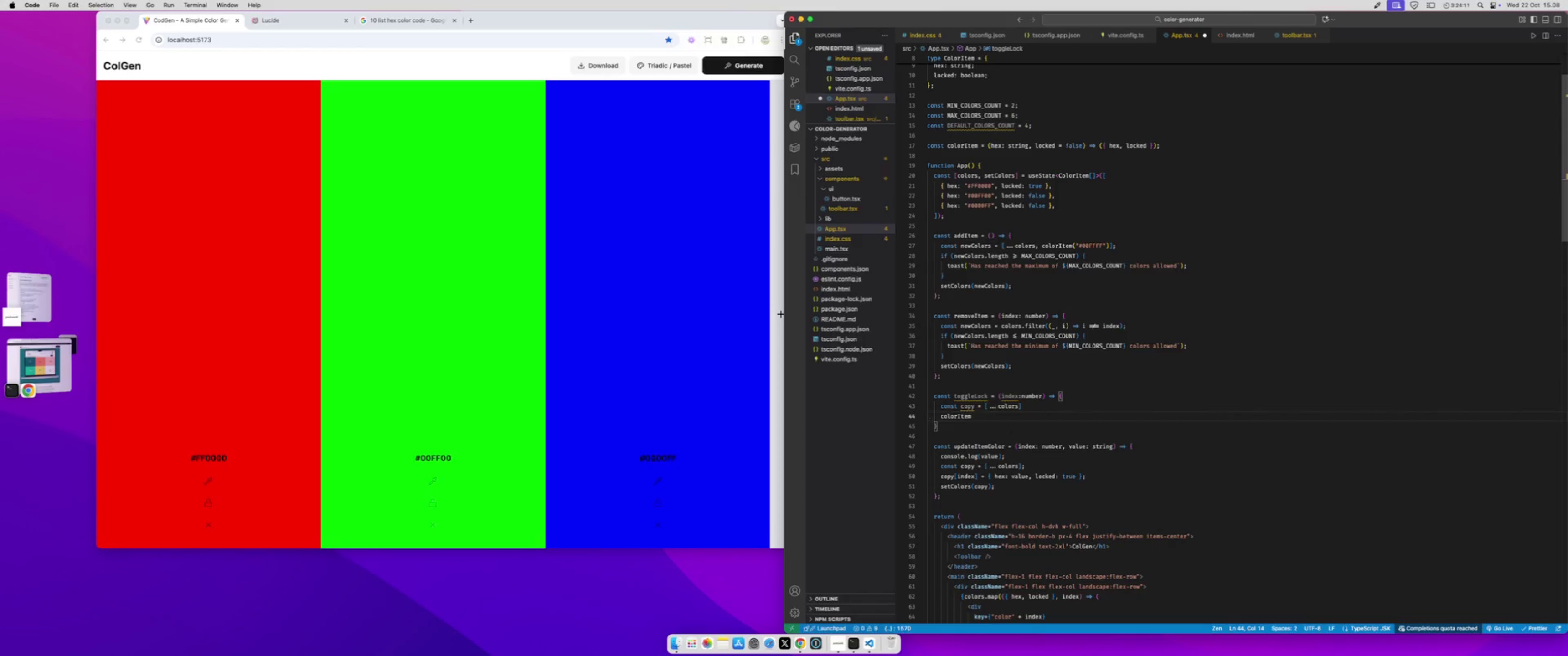 
key(Meta+Z)
 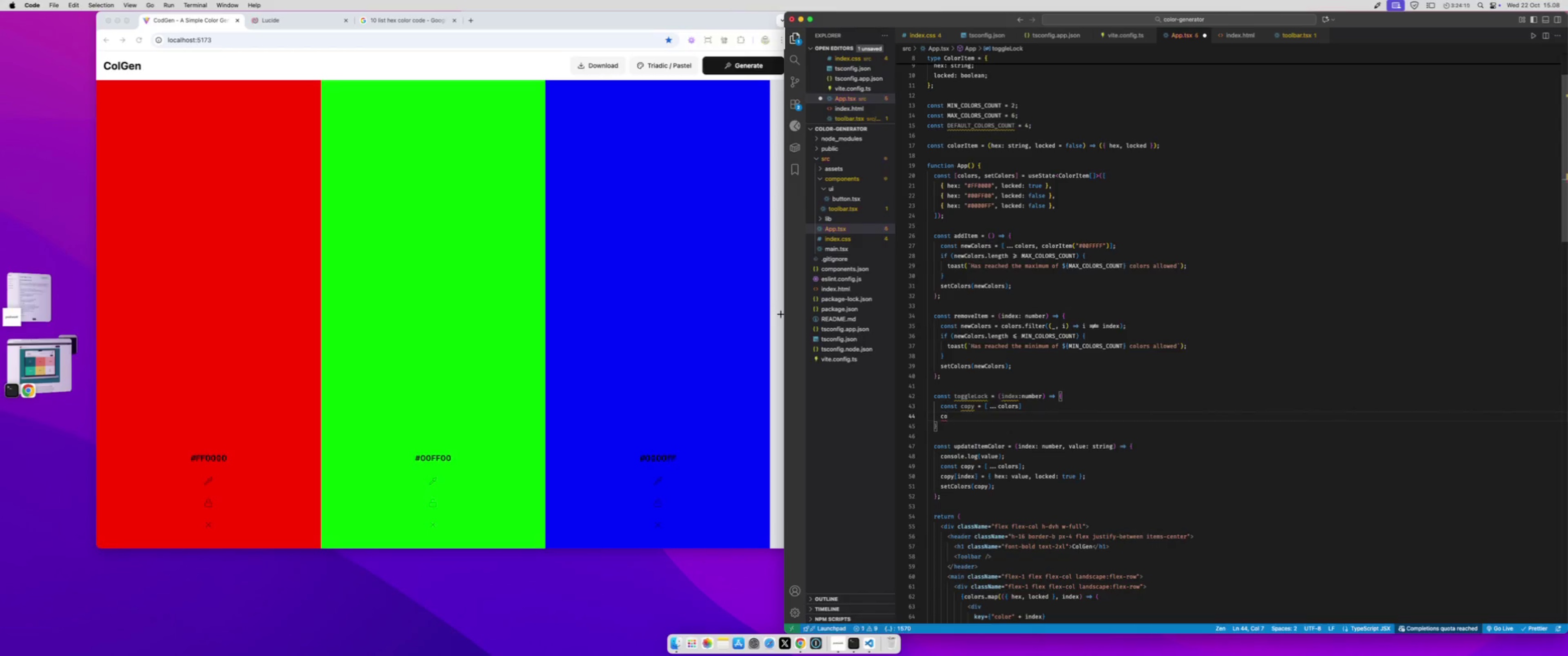 
type(py[index)
 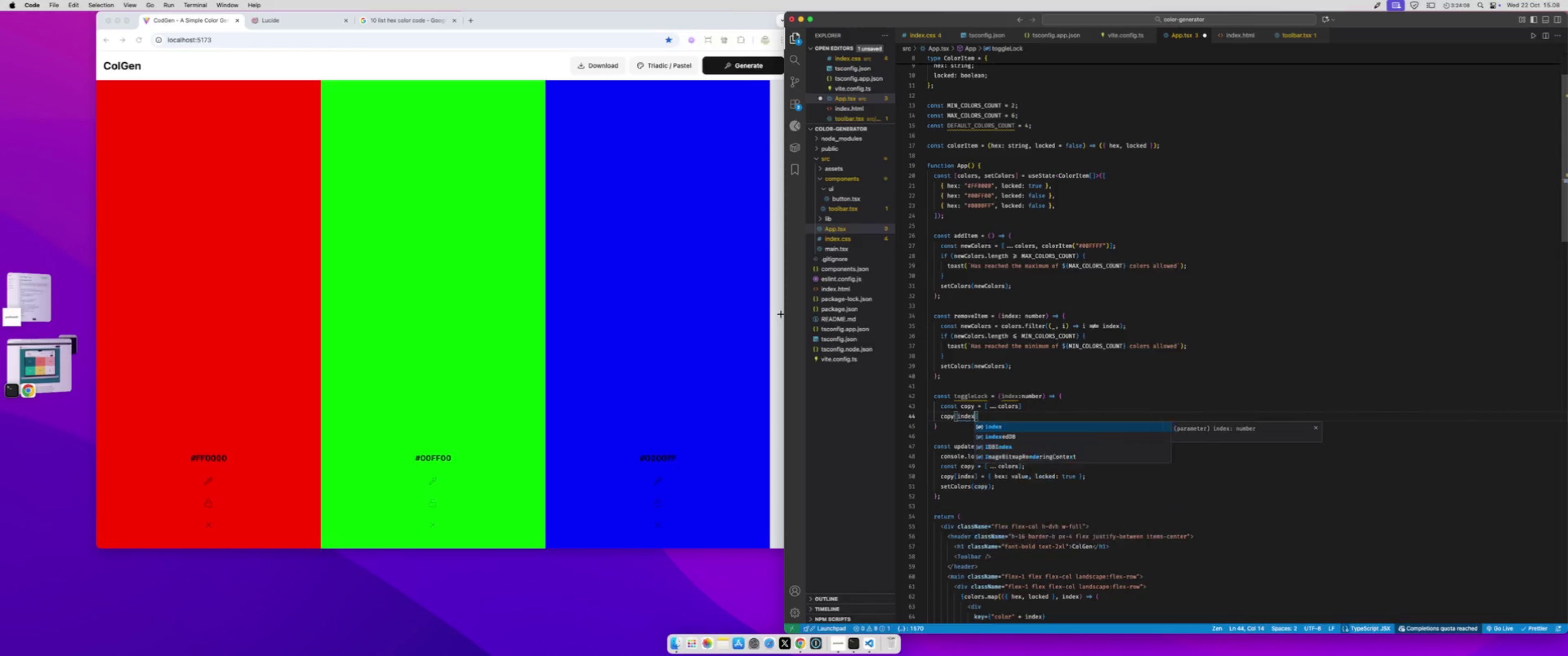 
key(ArrowRight)
 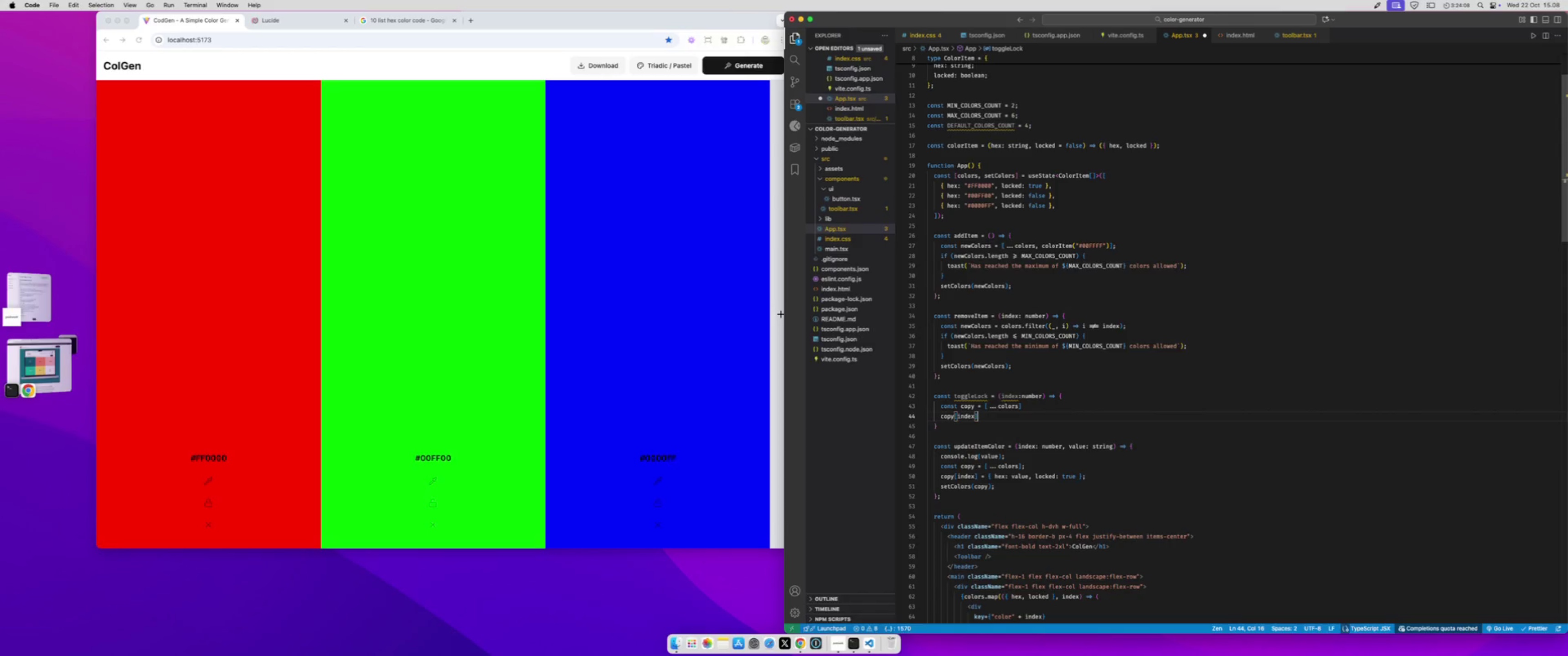 
type(.lo)
 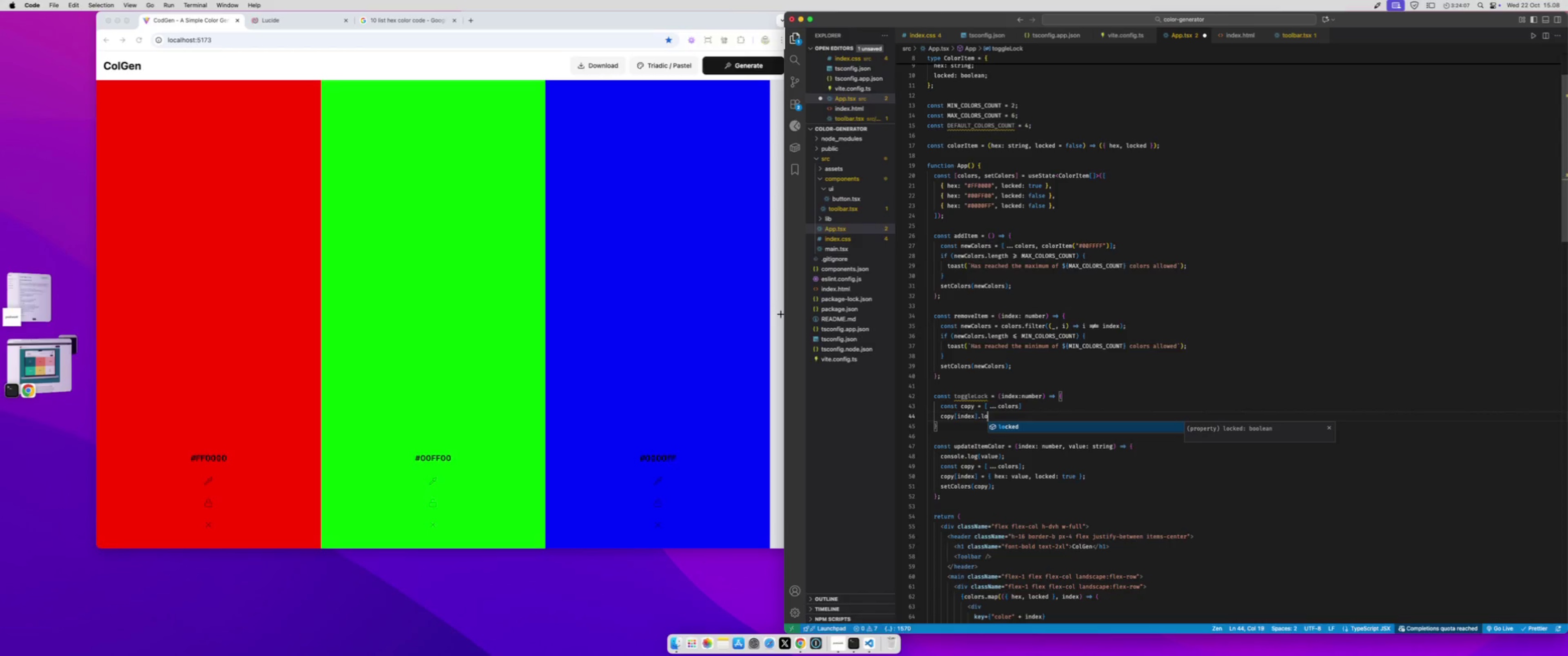 
key(Enter)
 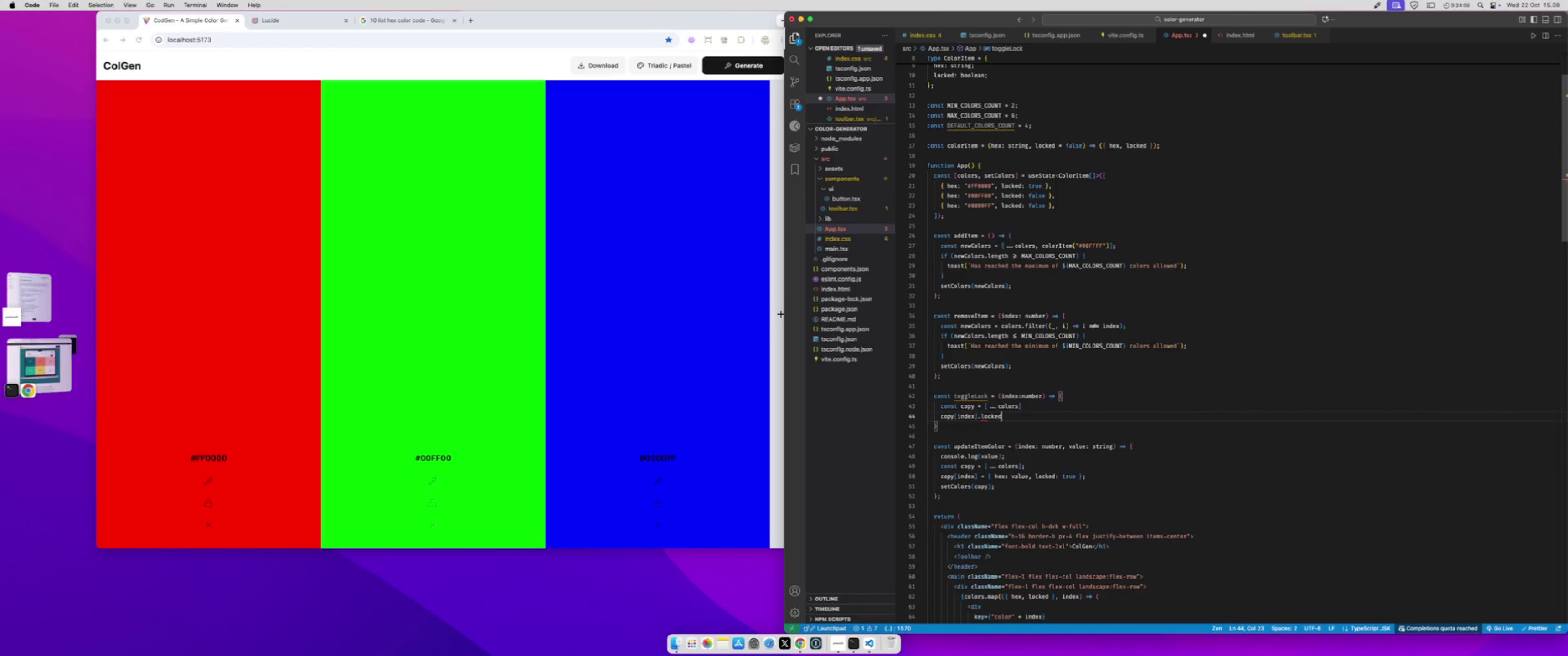 
key(Space)
 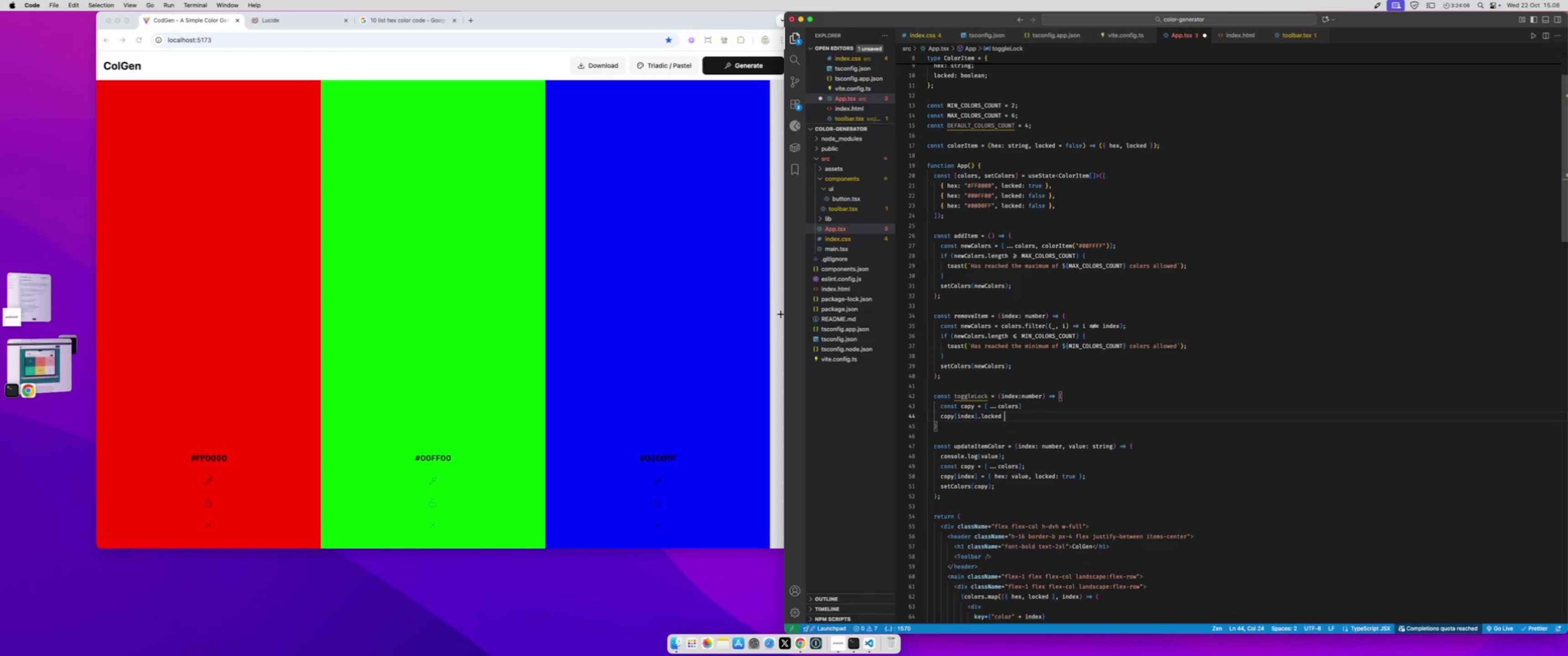 
key(Equal)
 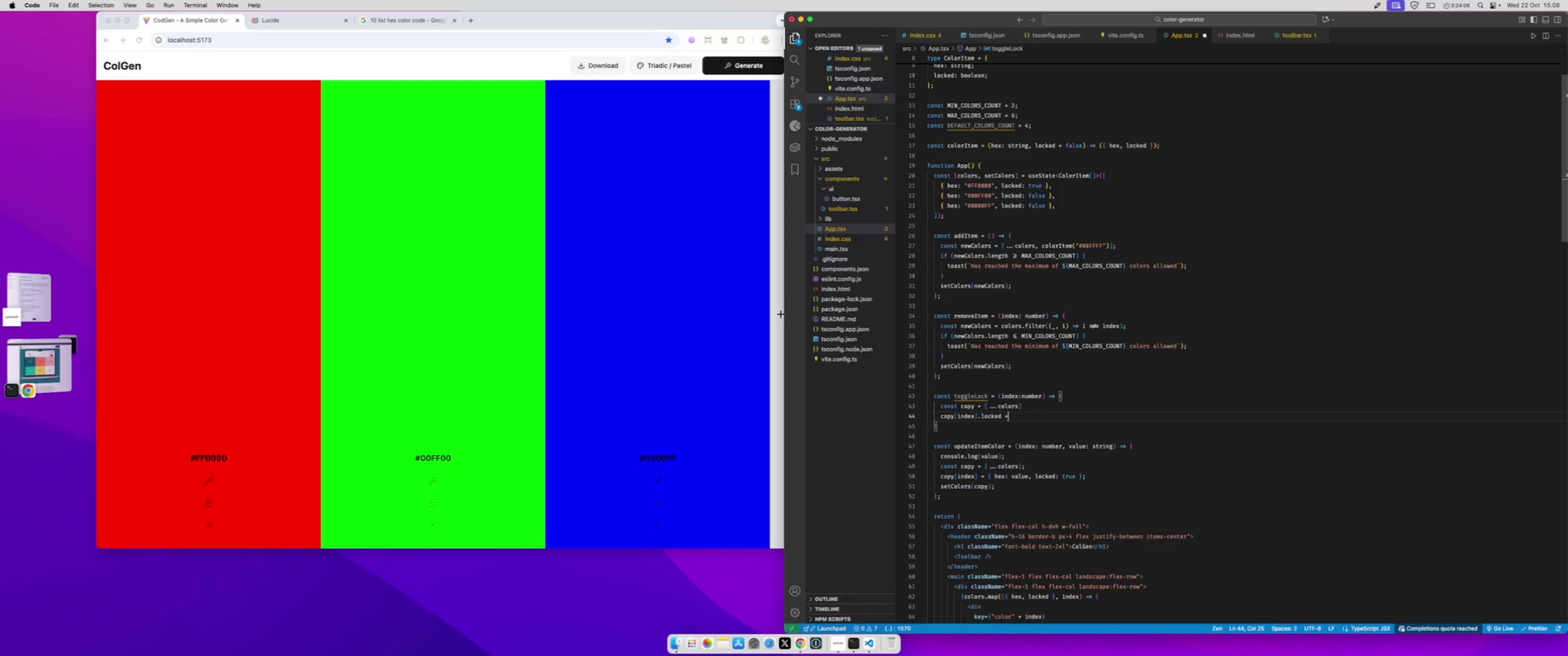 
key(Space)
 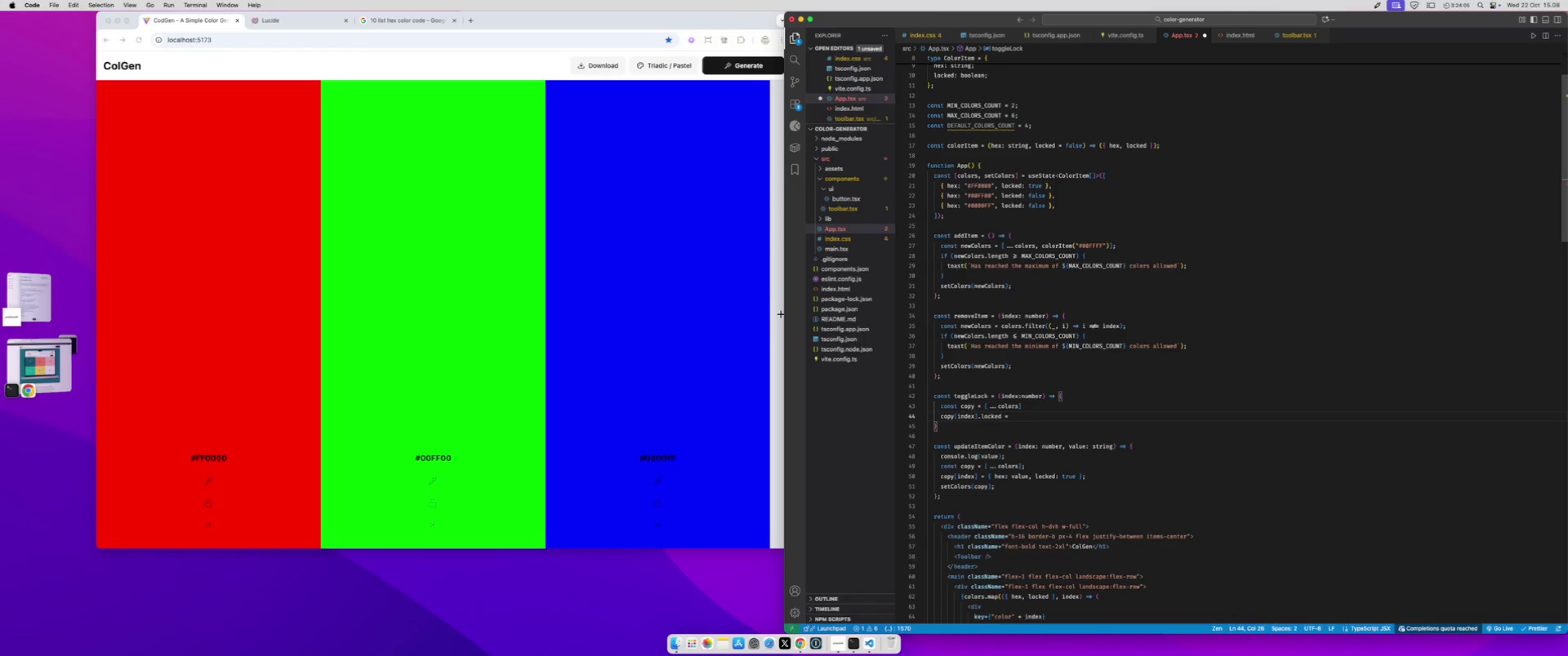 
key(ArrowLeft)
 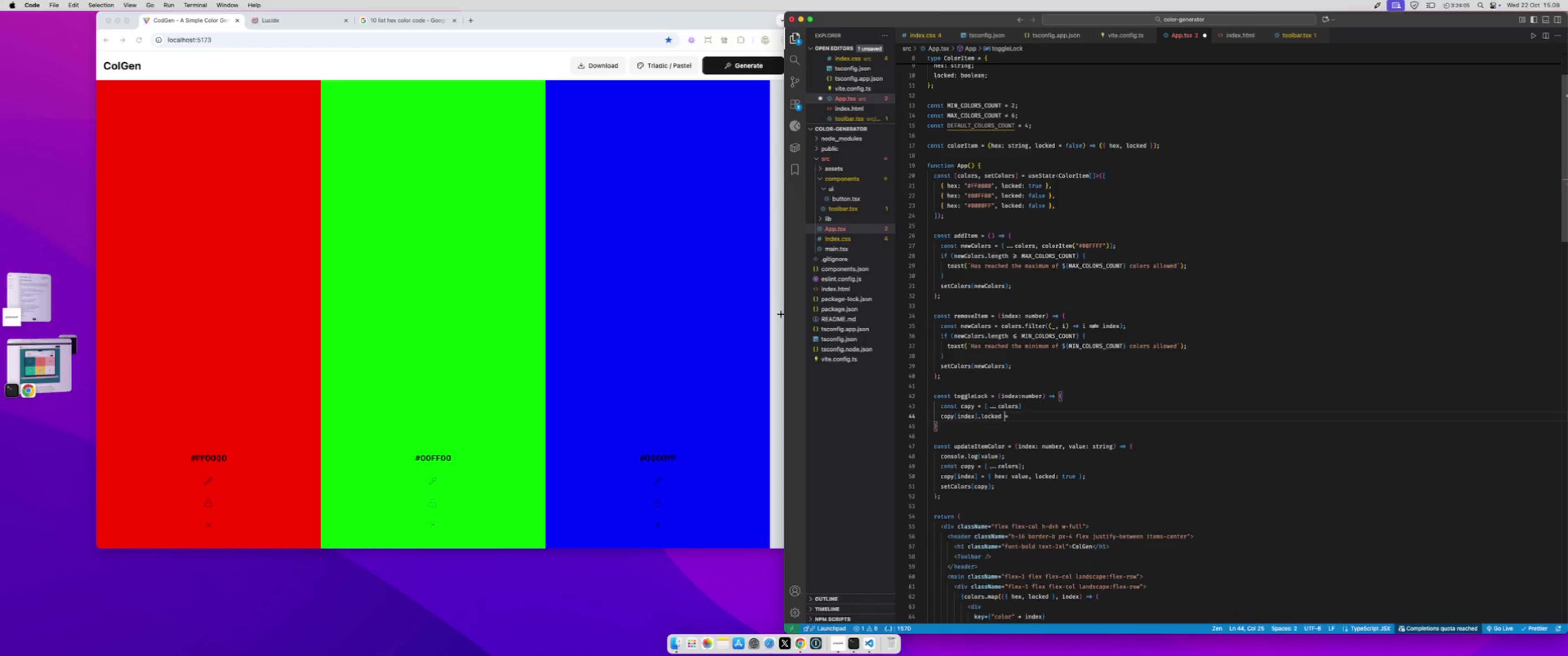 
key(ArrowLeft)
 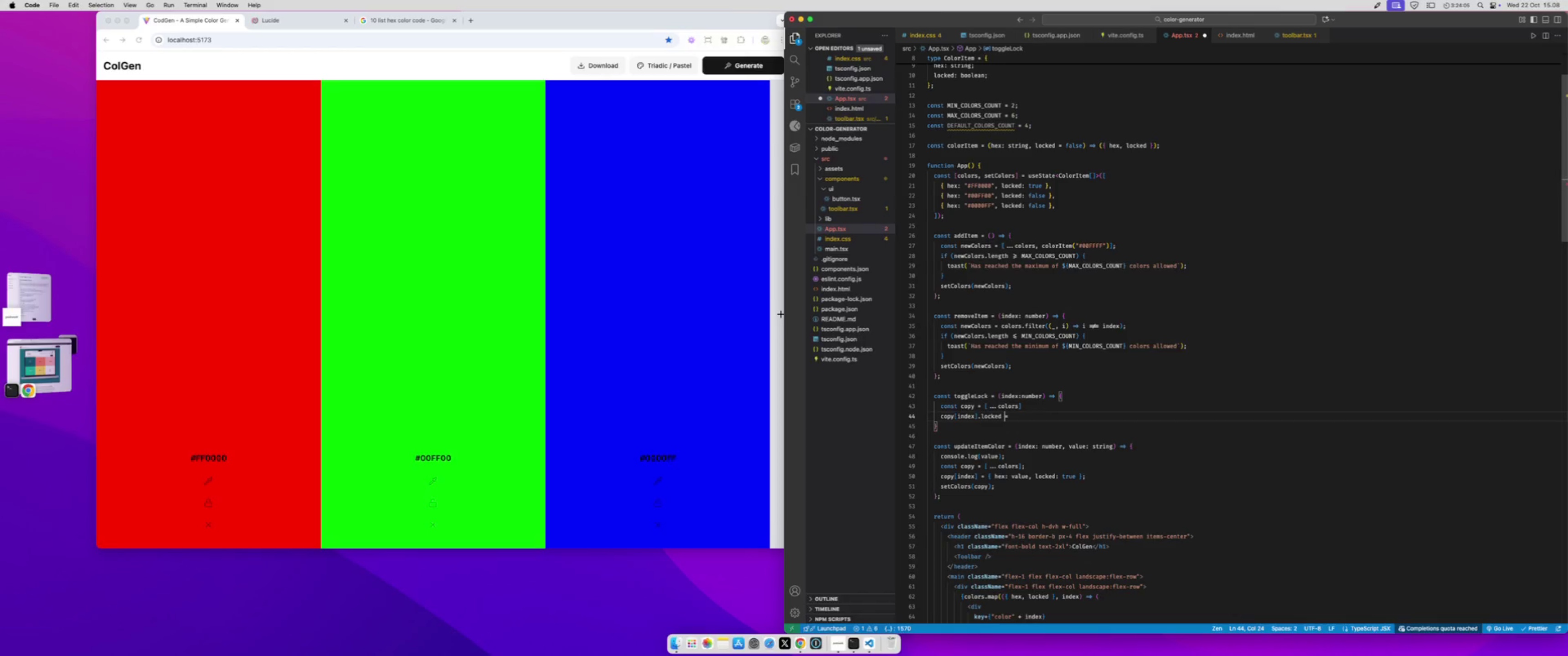 
key(ArrowLeft)
 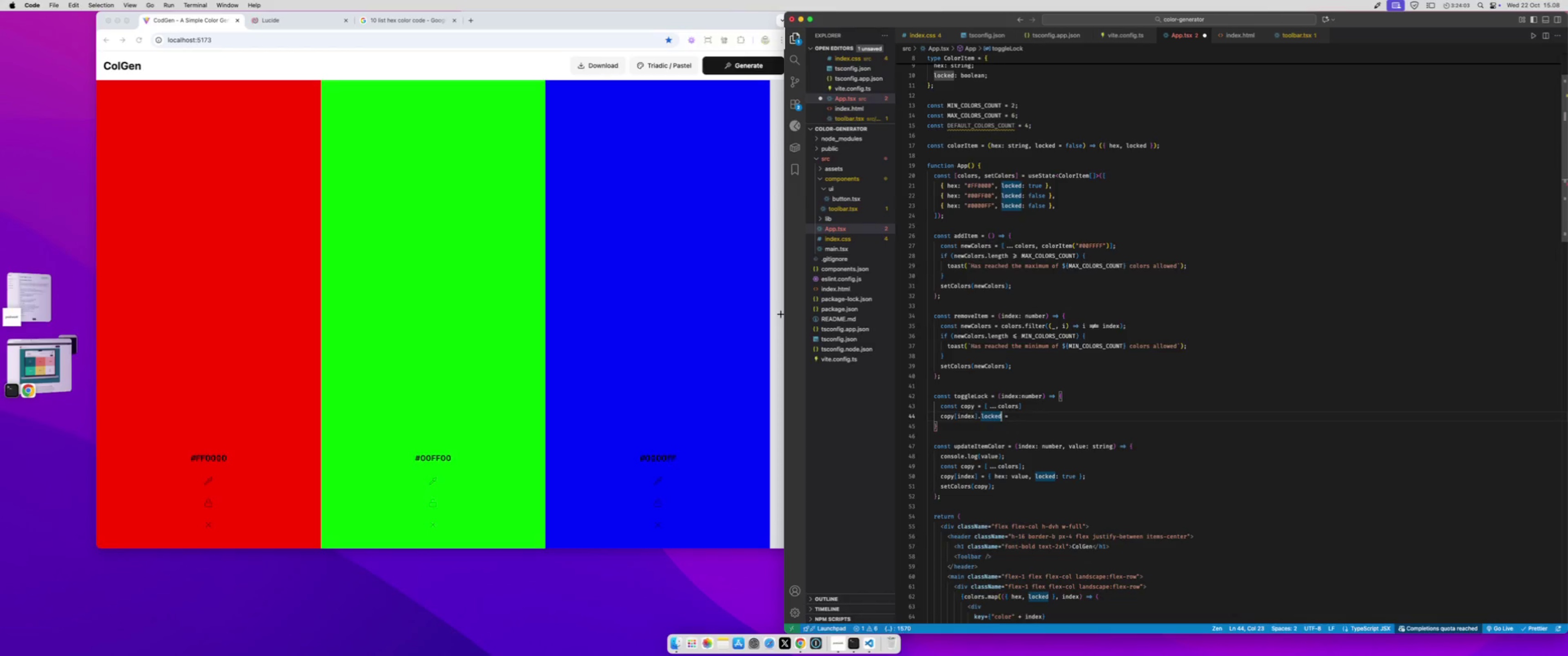 
key(ArrowUp)
 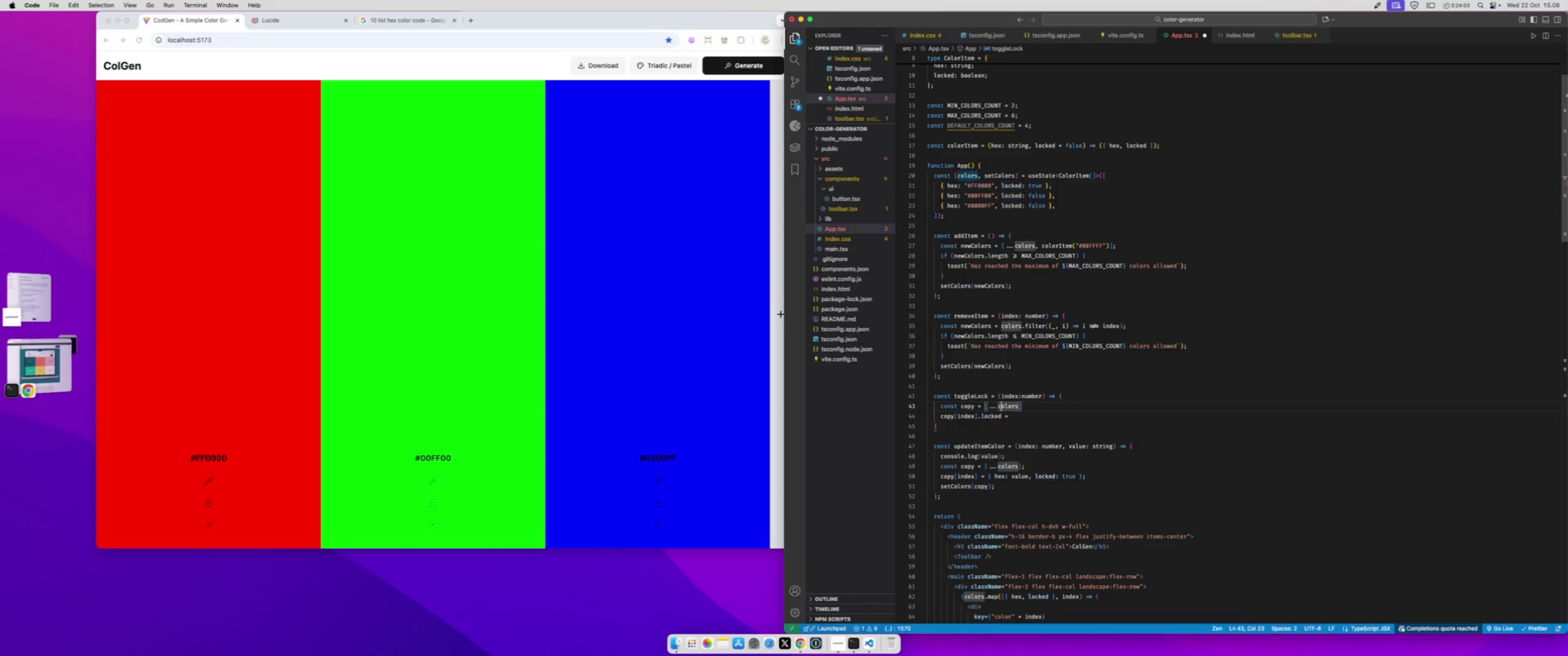 
key(ArrowUp)
 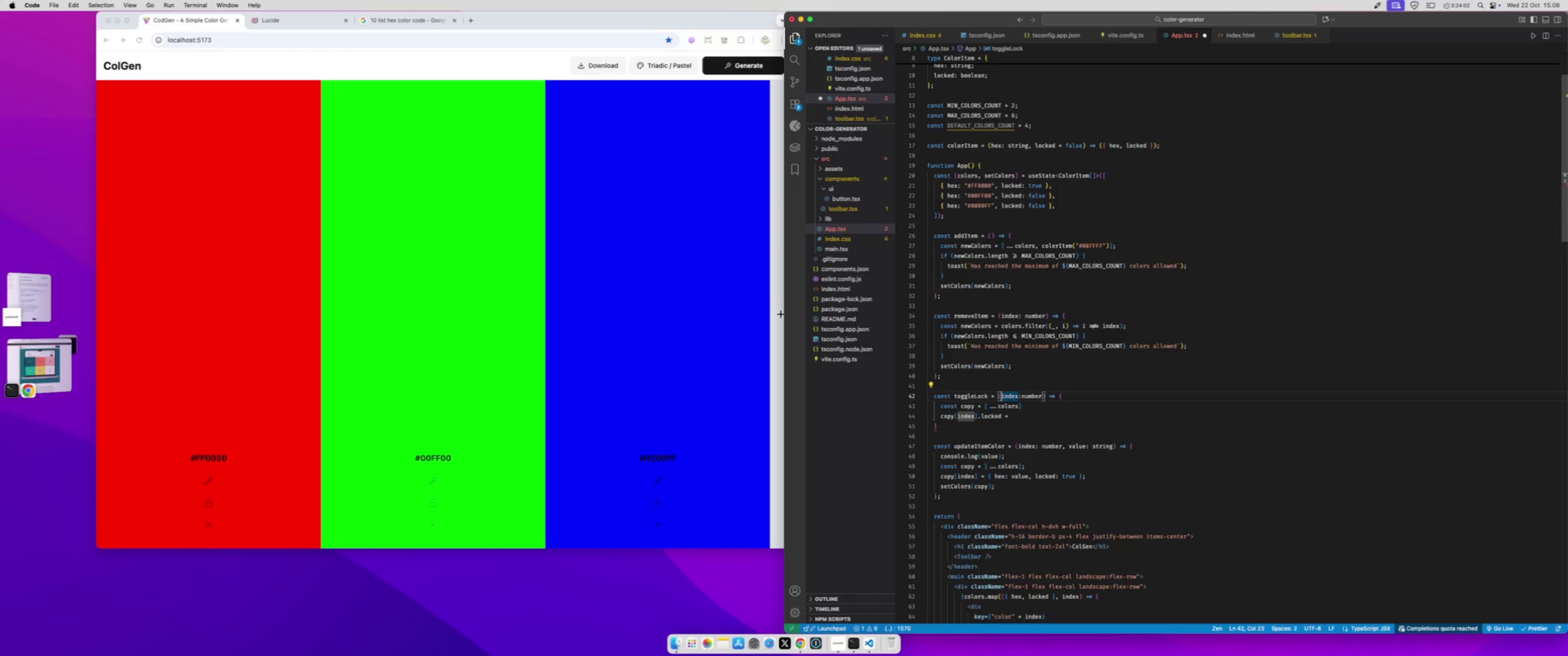 
hold_key(key=ArrowRight, duration=1.22)
 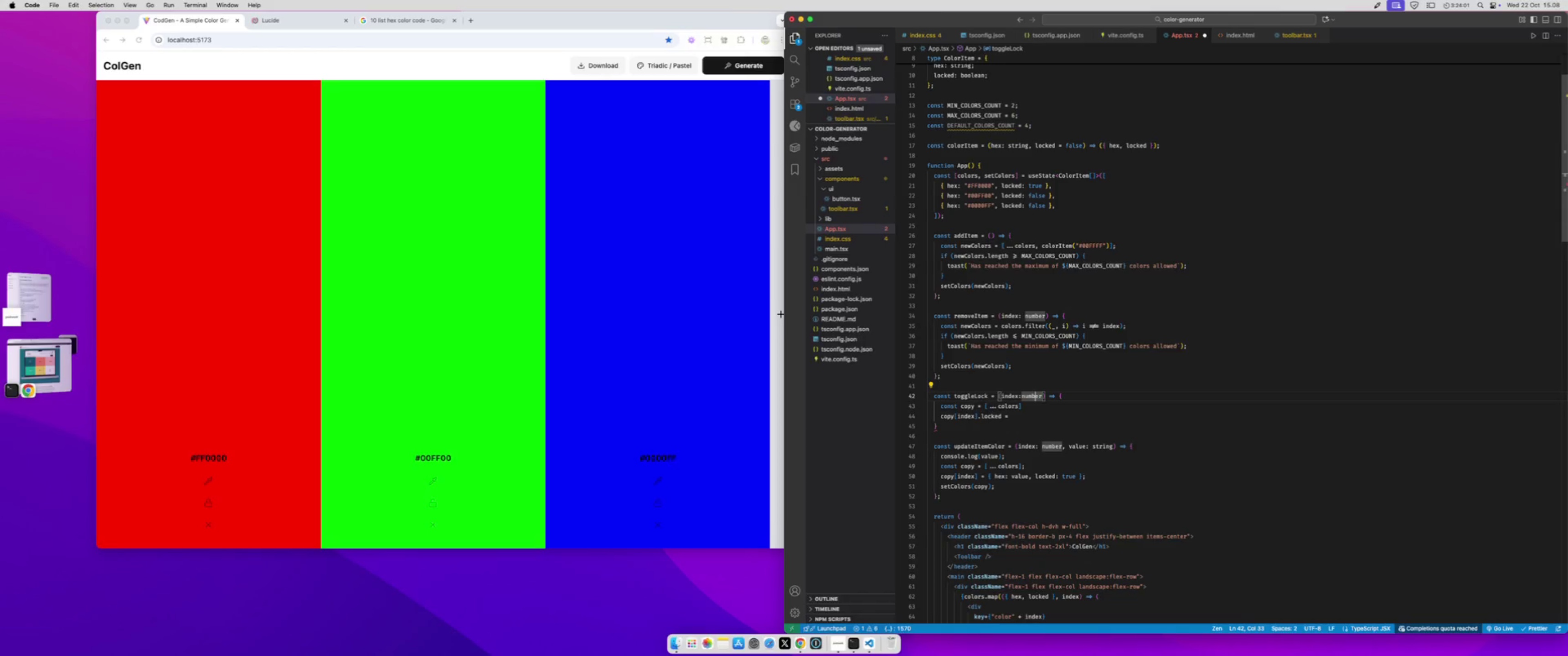 
key(ArrowRight)
 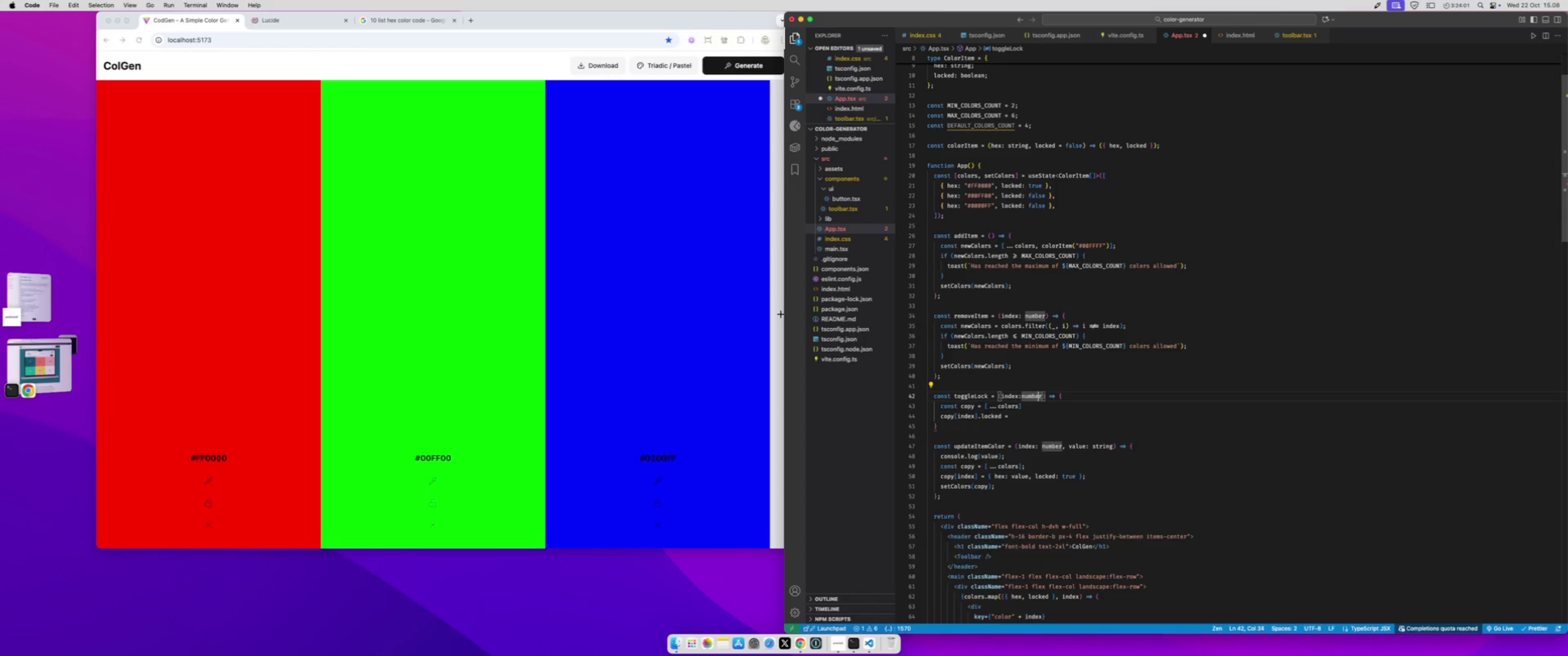 
key(ArrowRight)
 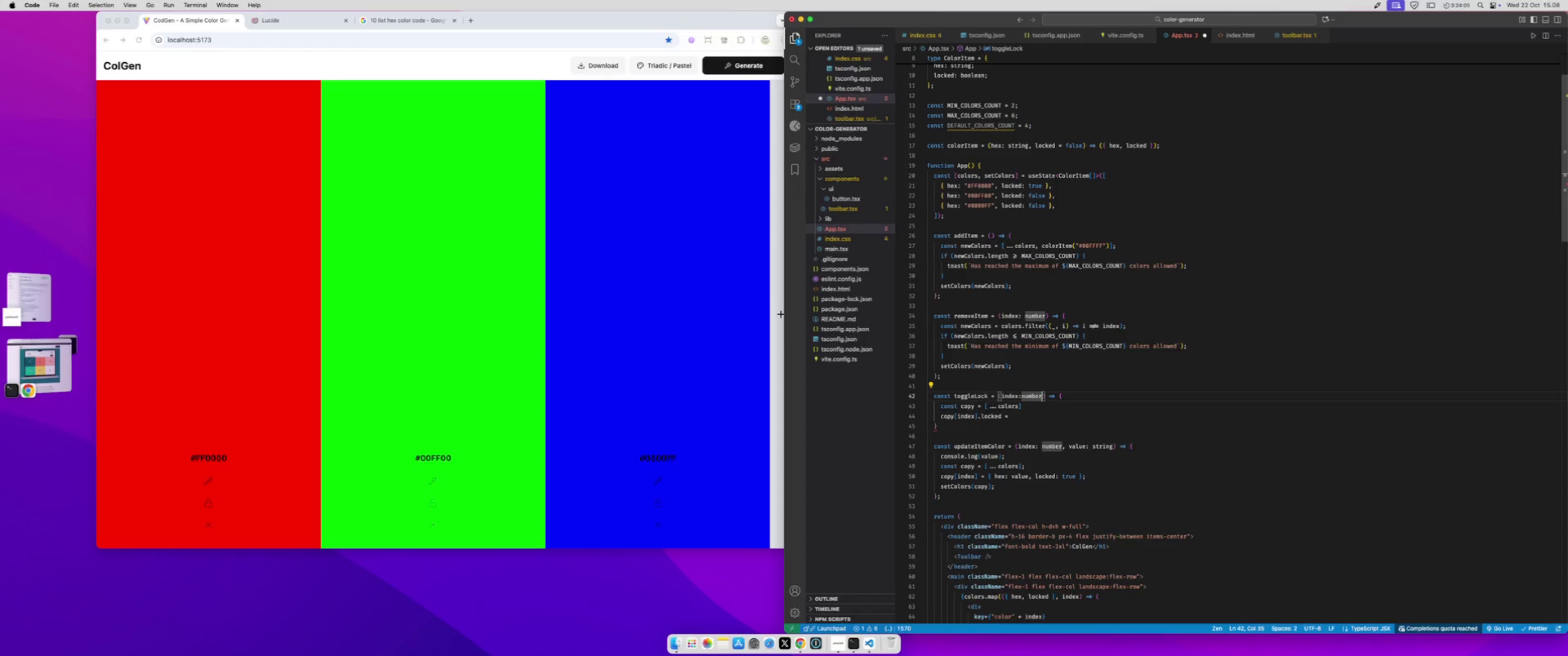 
type(, lock:boolean)
 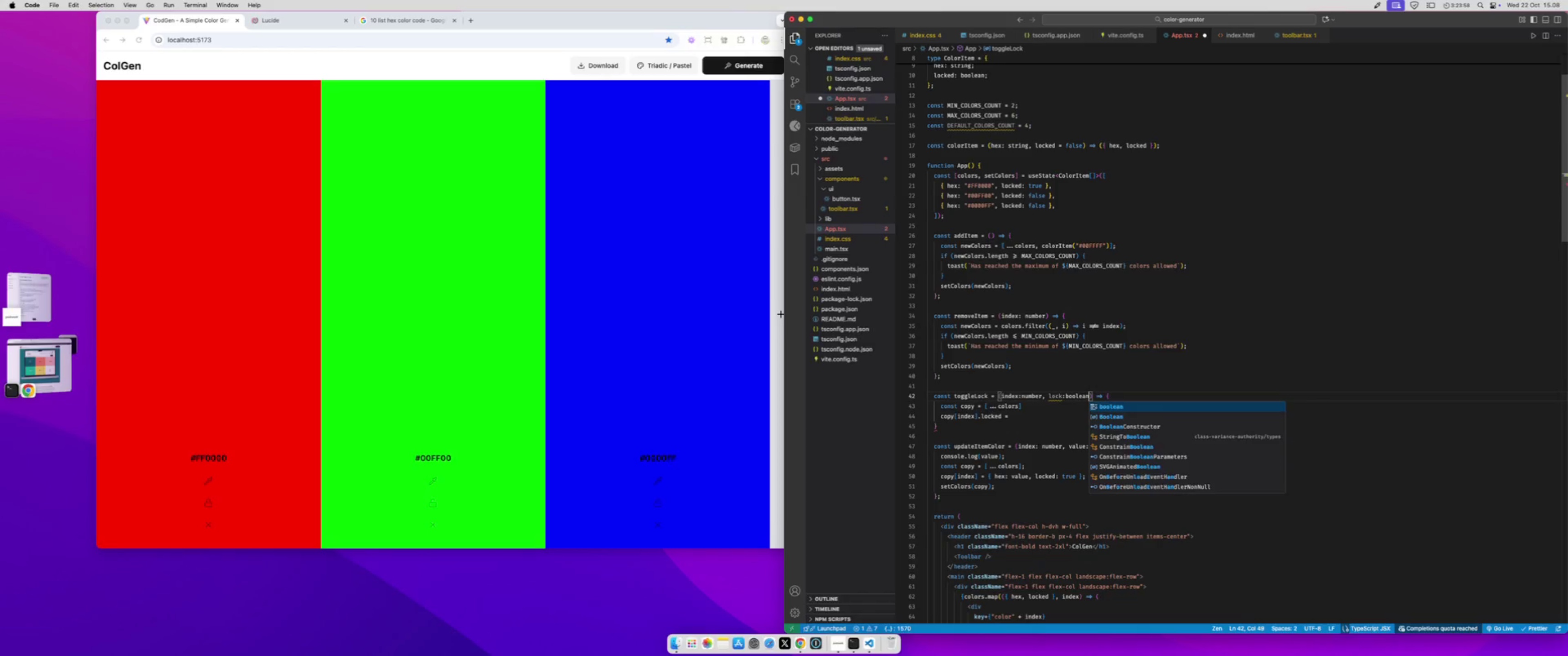 
key(ArrowRight)
 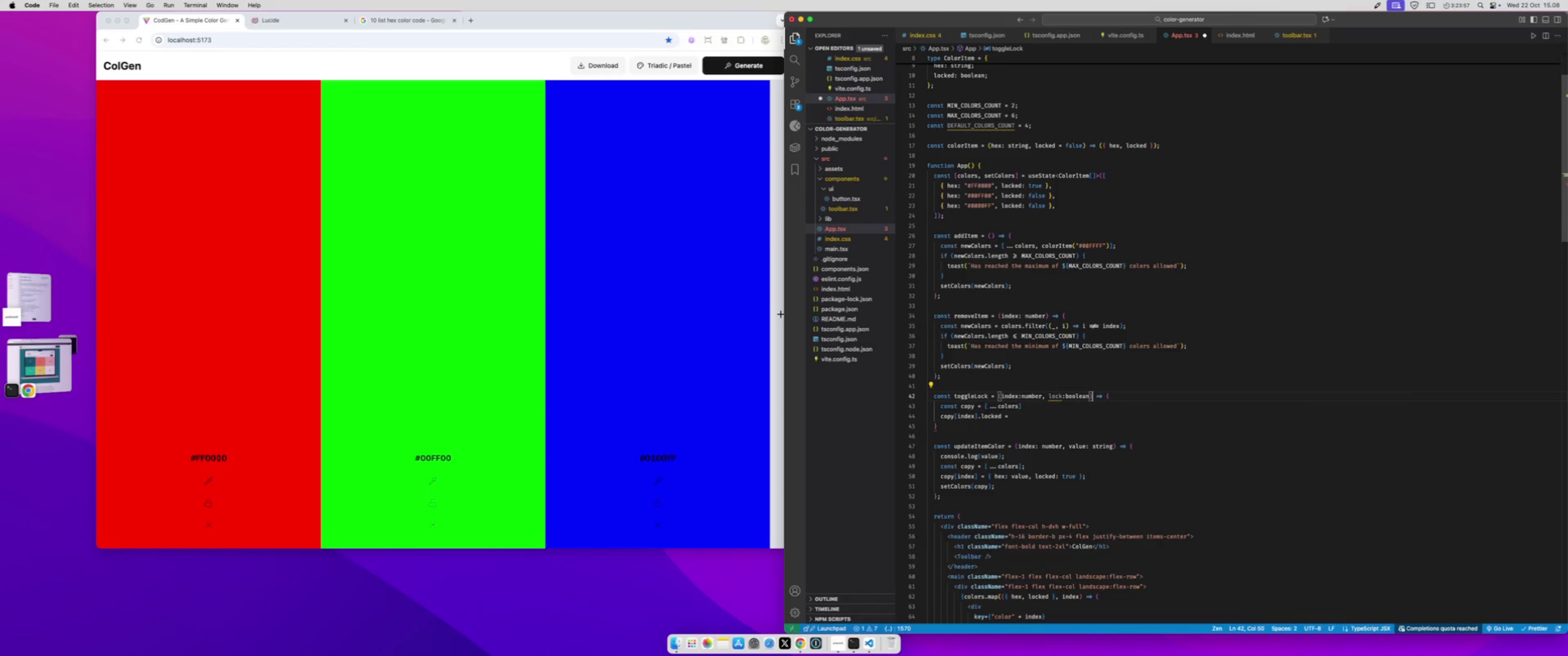 
key(ArrowDown)
 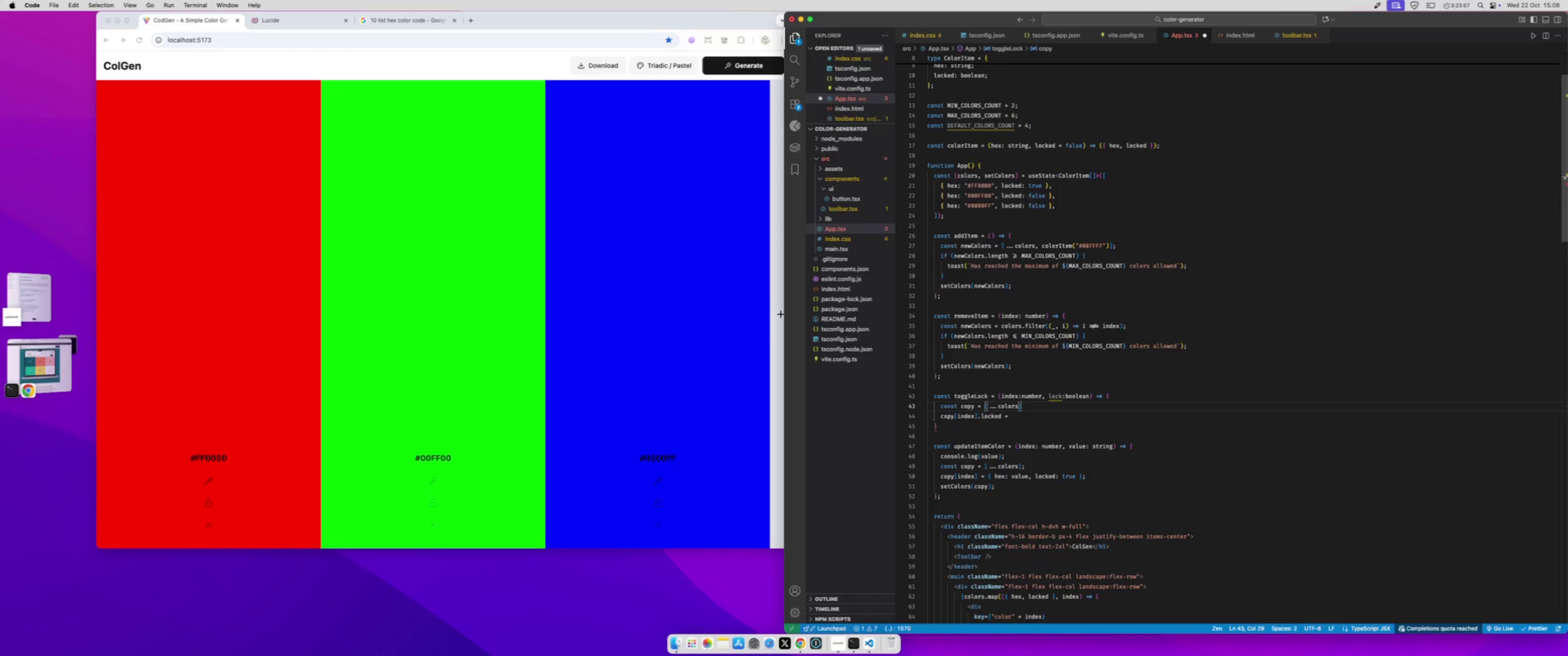 
key(ArrowDown)
 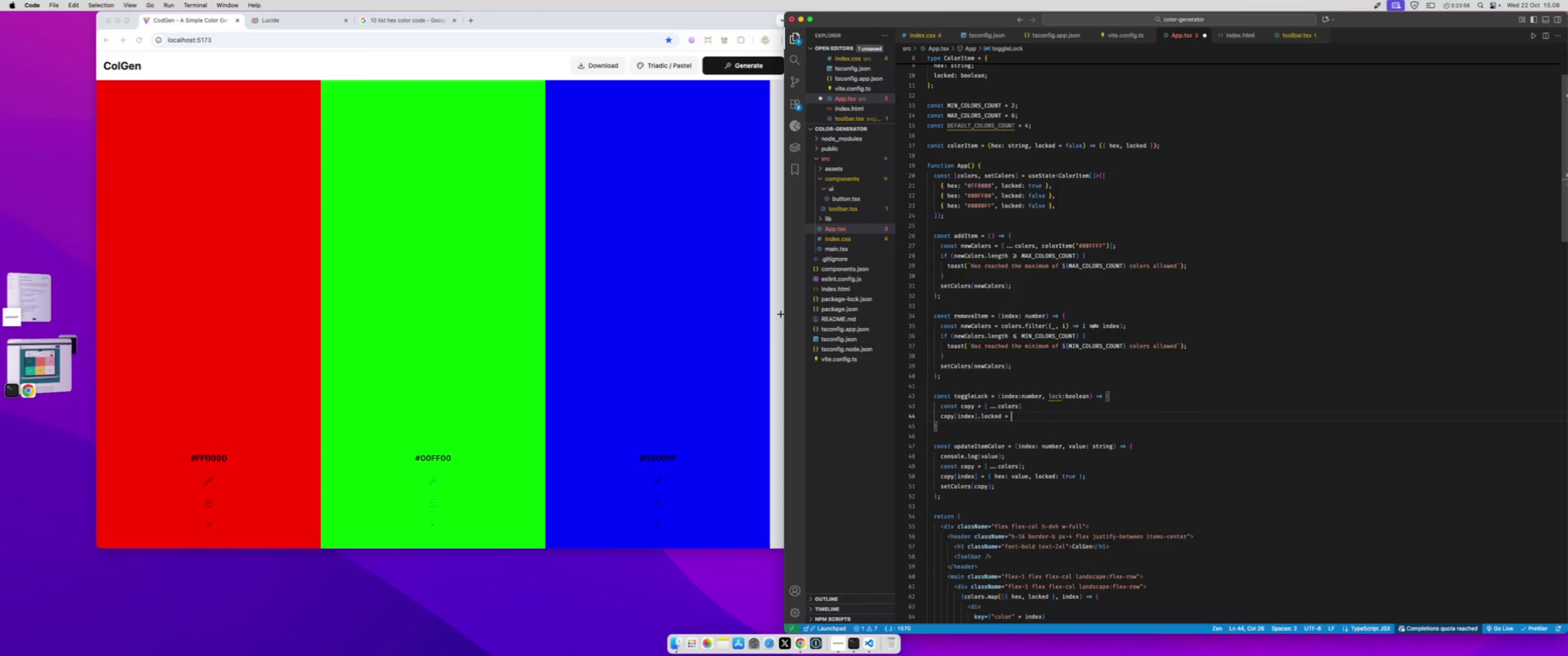 
type(lock)
 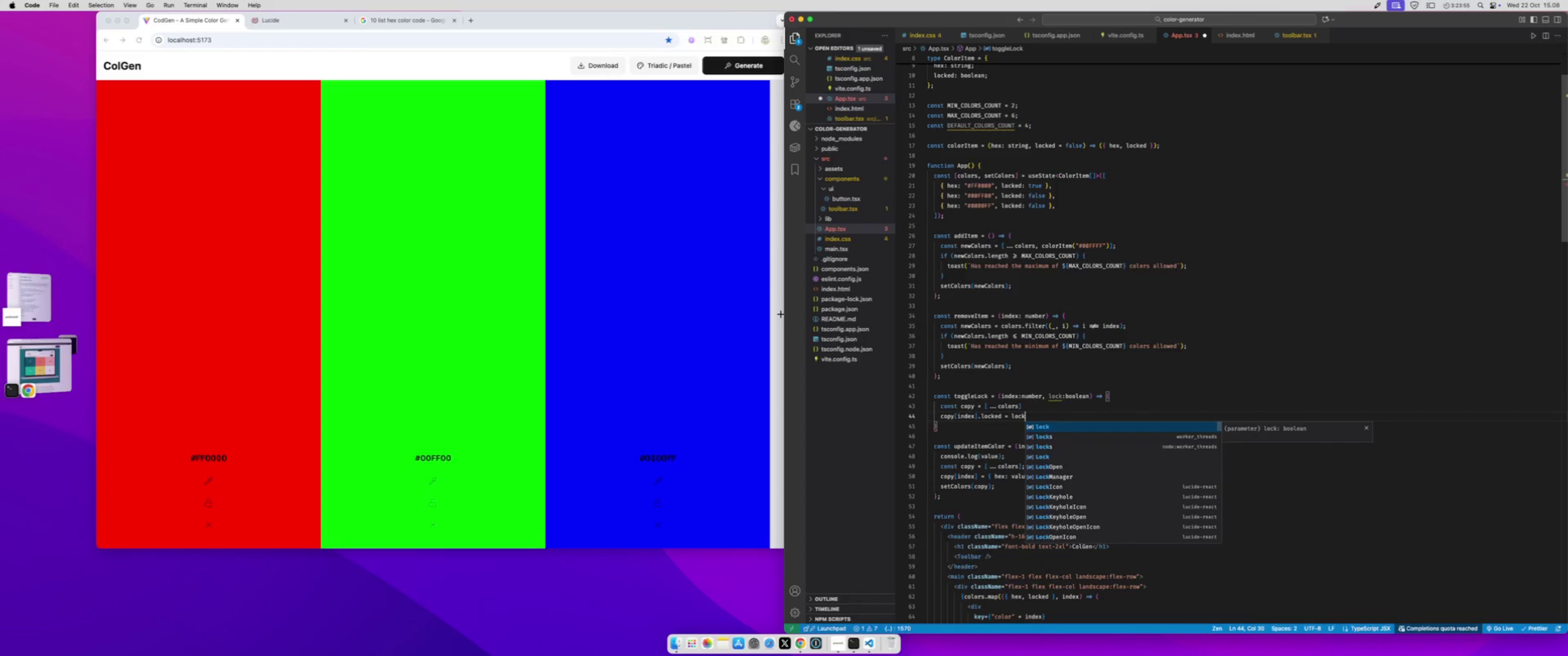 
key(ArrowRight)
 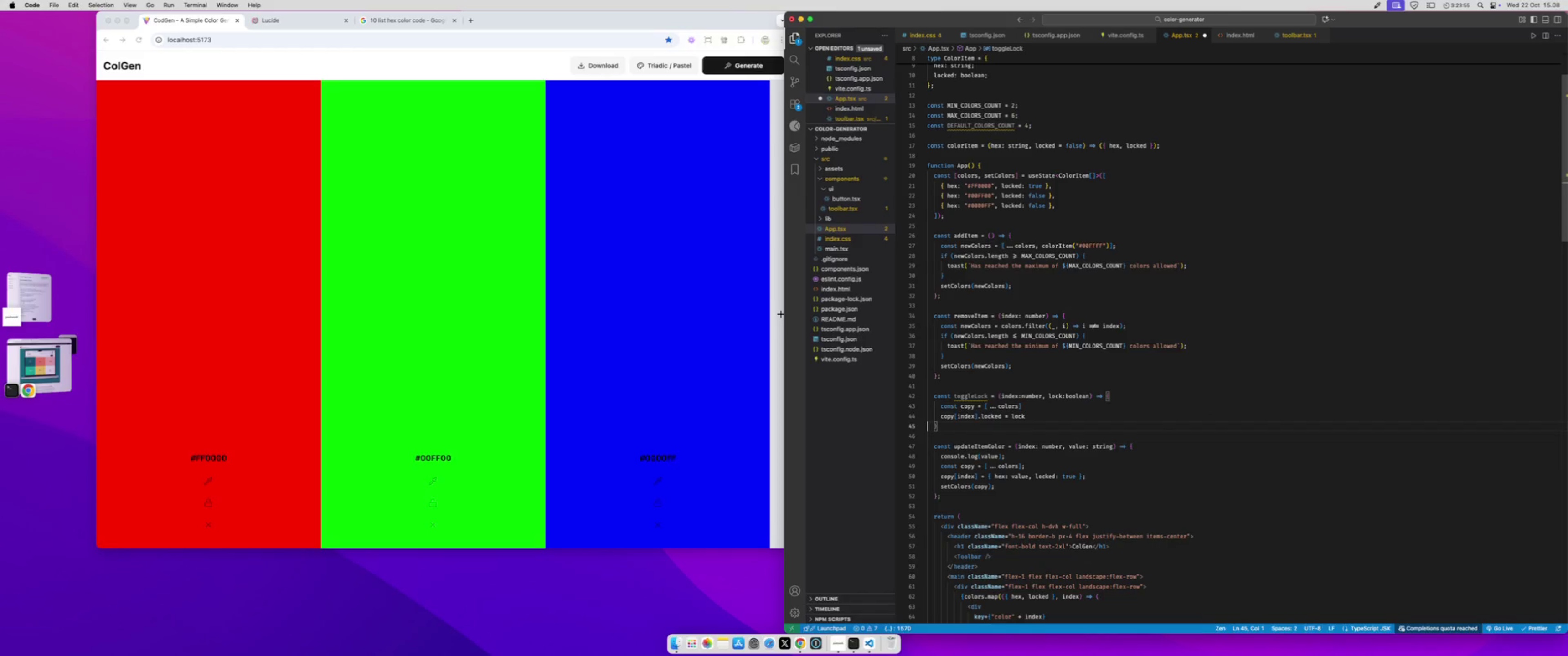 
key(ArrowLeft)
 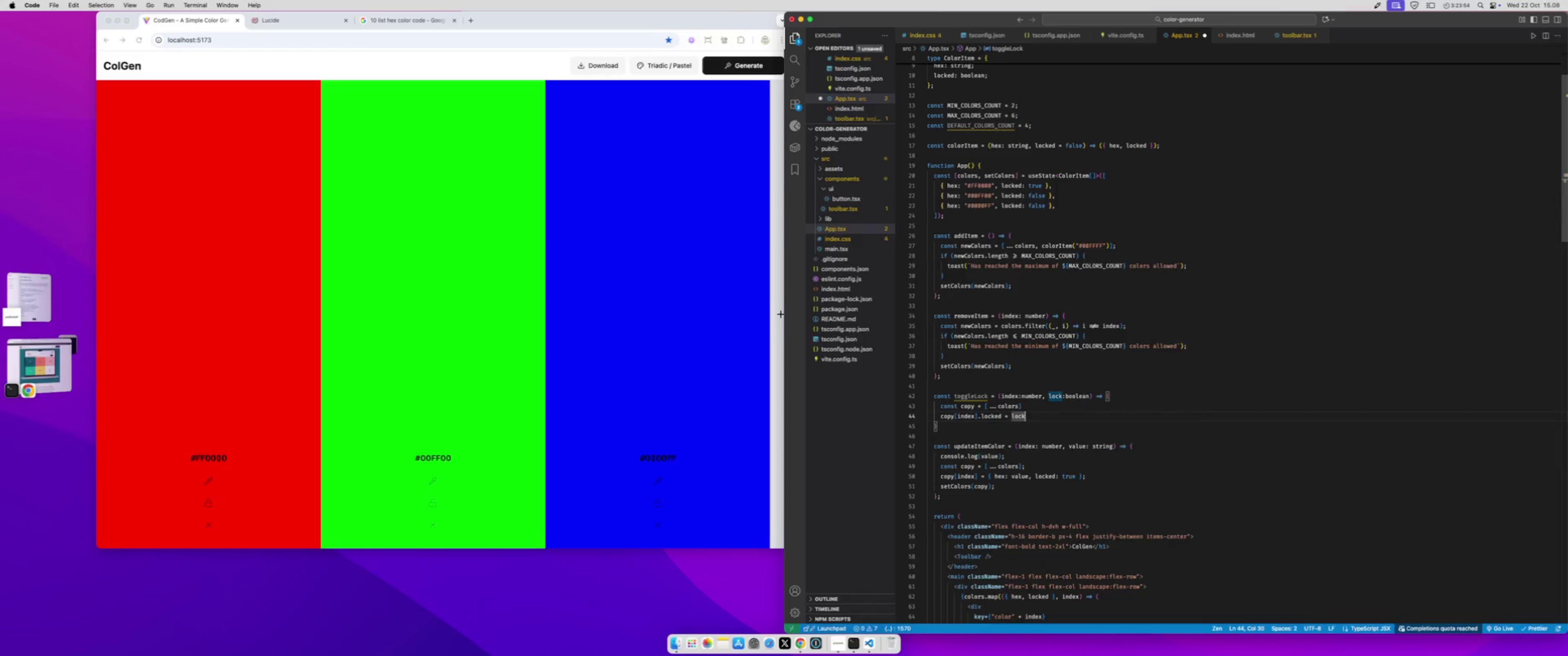 
key(Enter)
 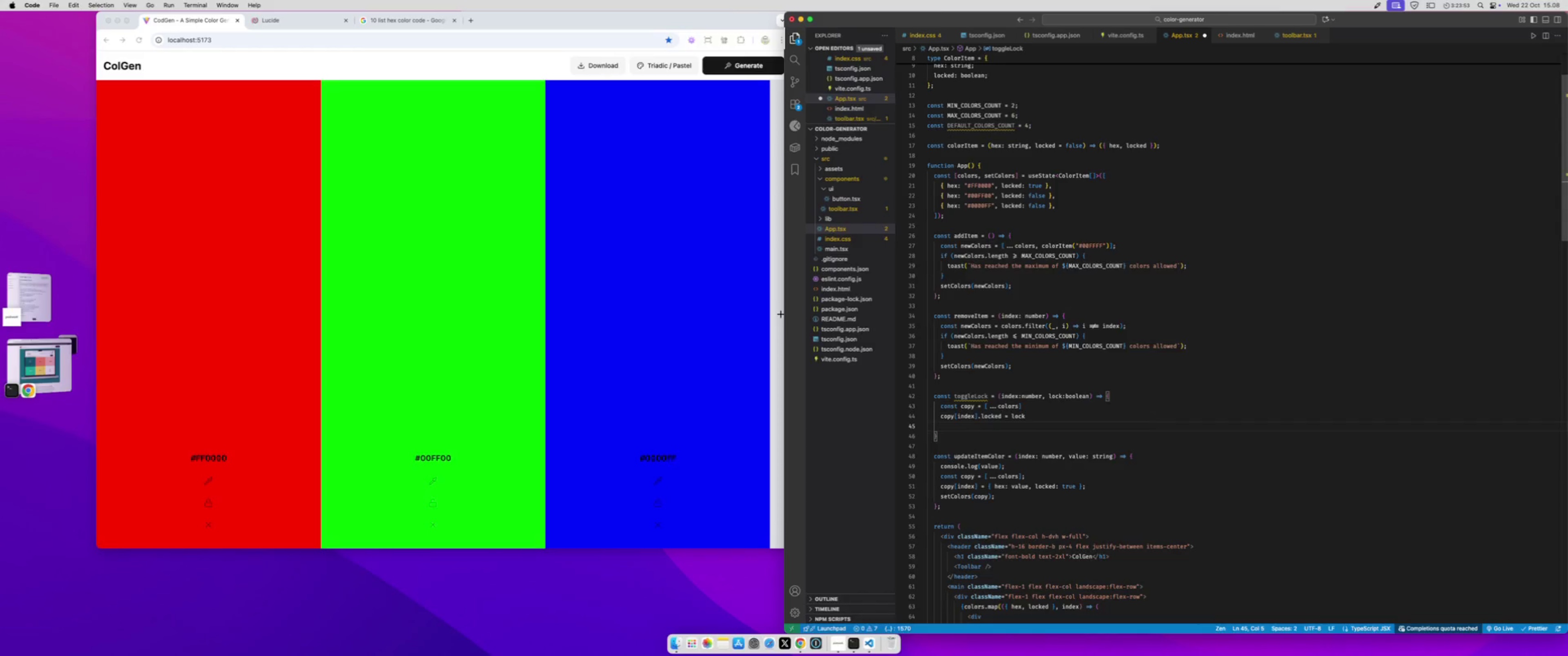 
type(set)
 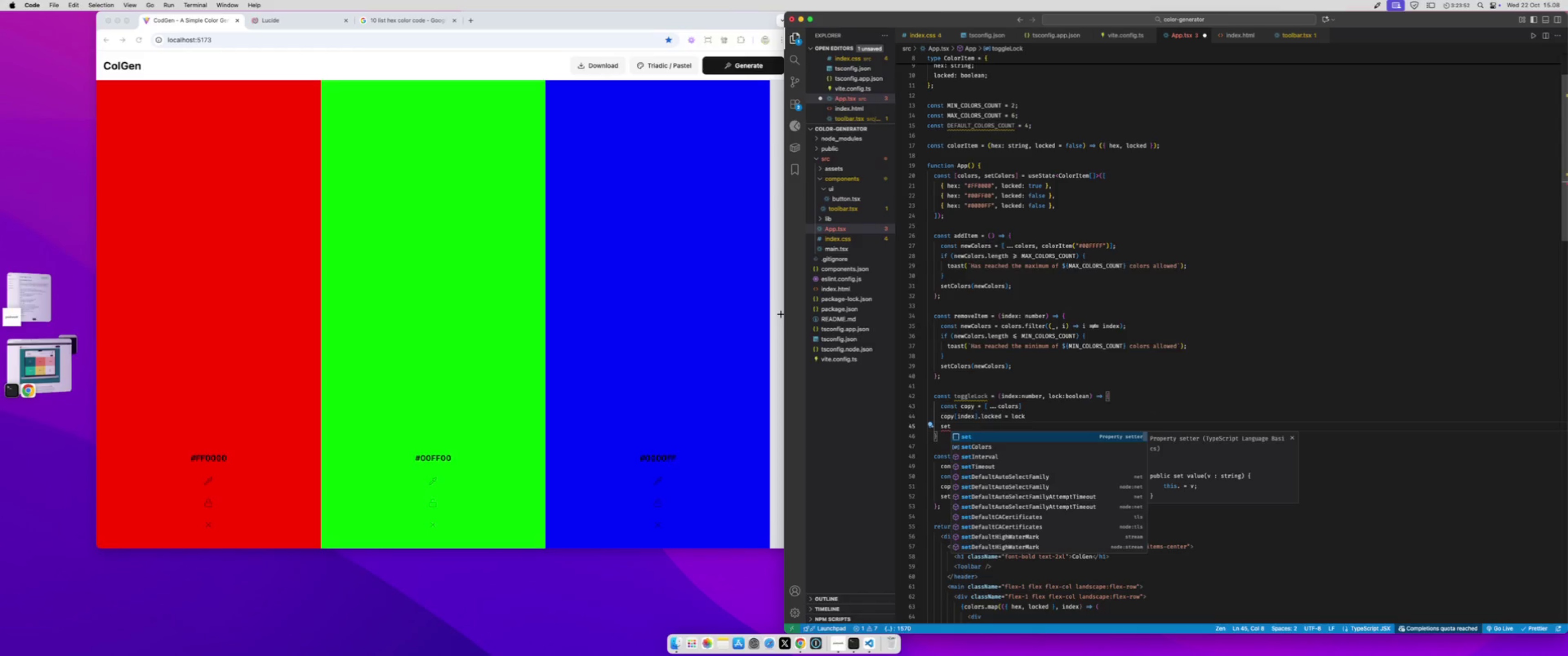 
key(ArrowDown)
 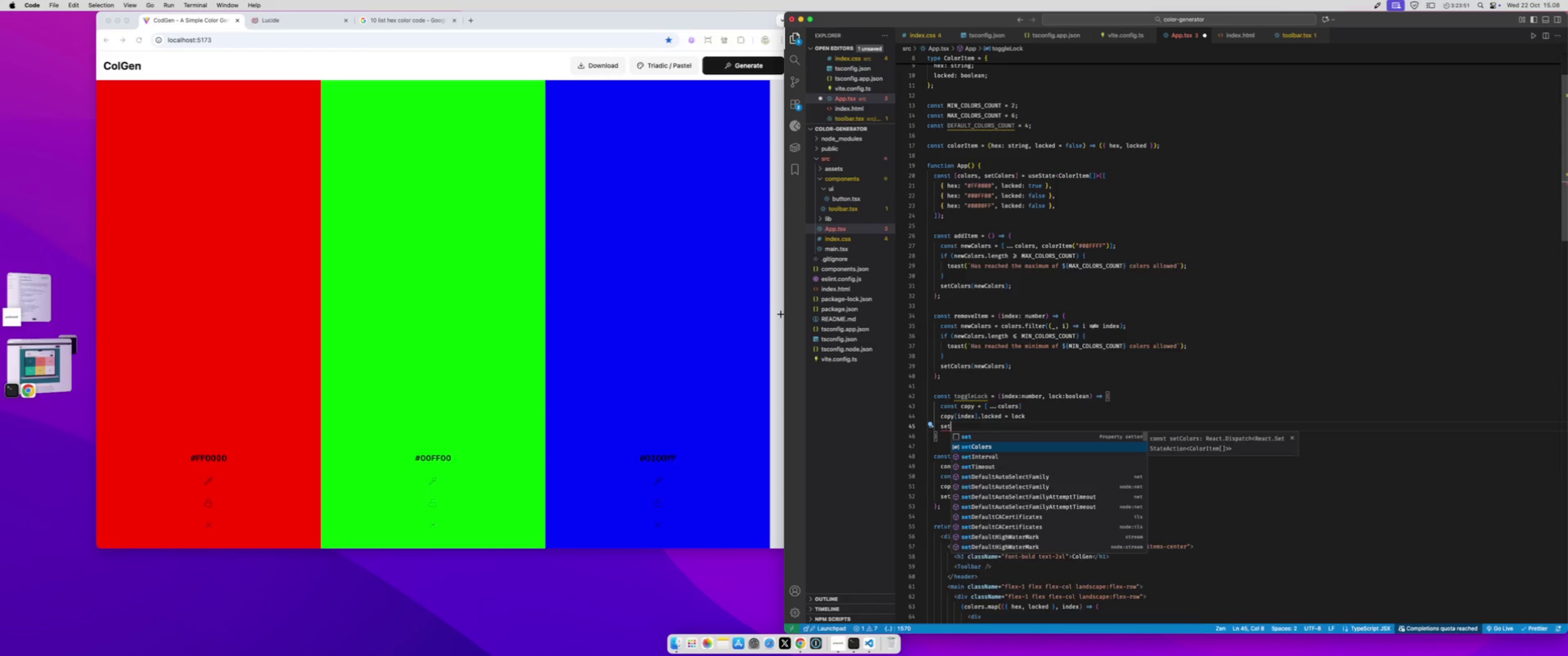 
key(Enter)
 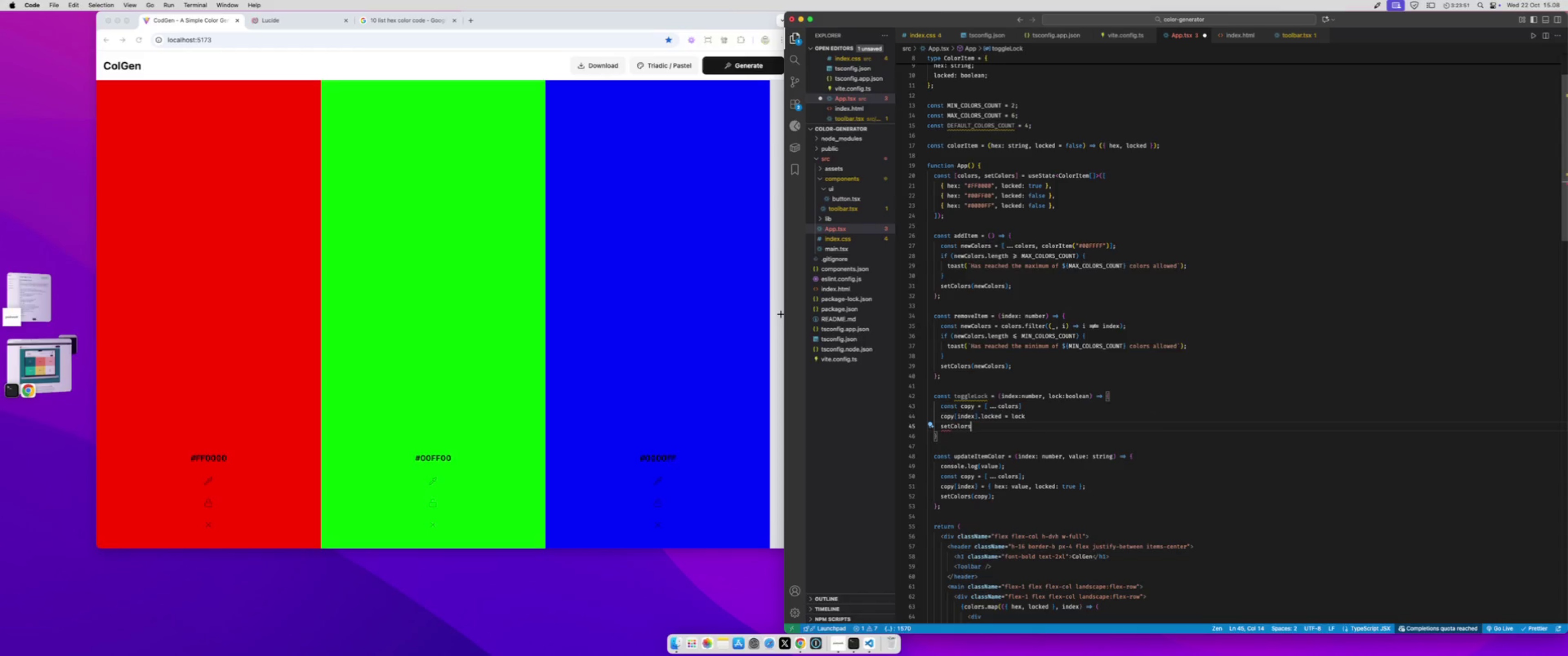 
type((copy)
 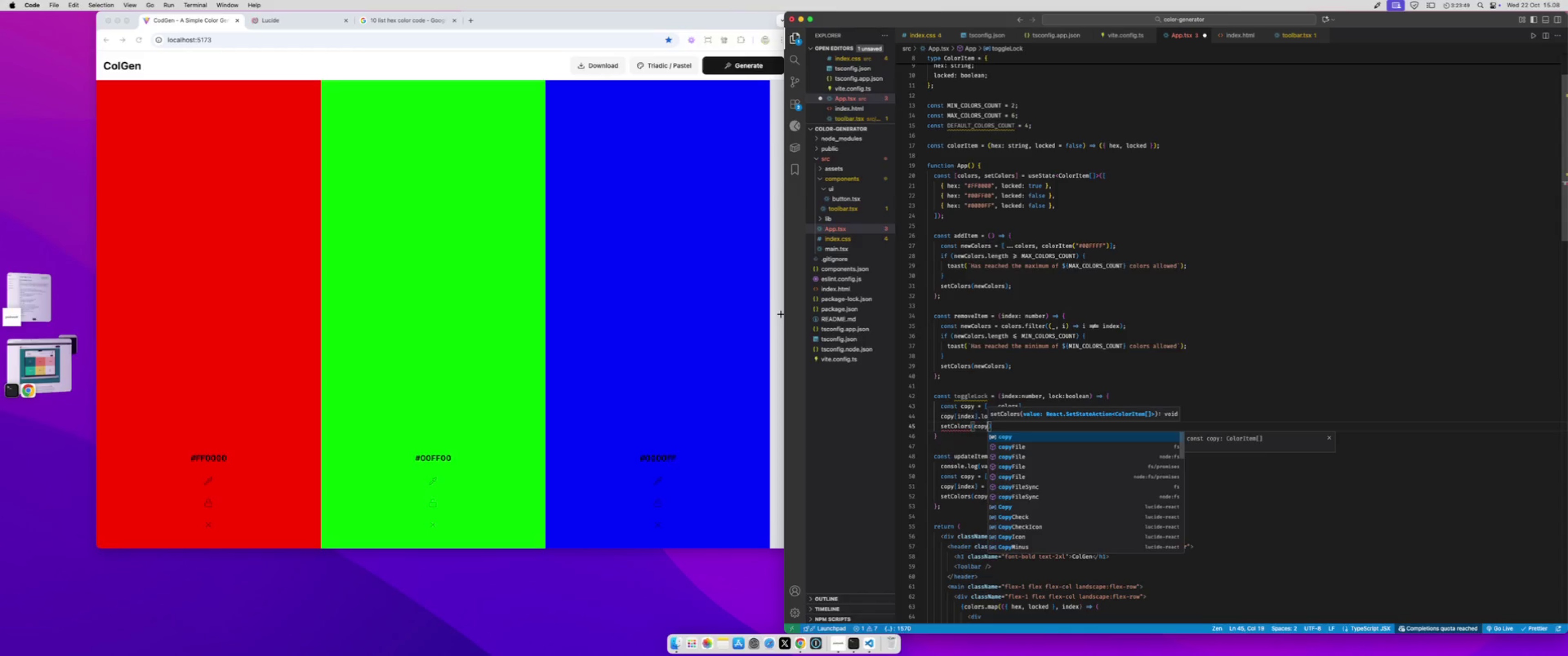 
key(Meta+CommandLeft)
 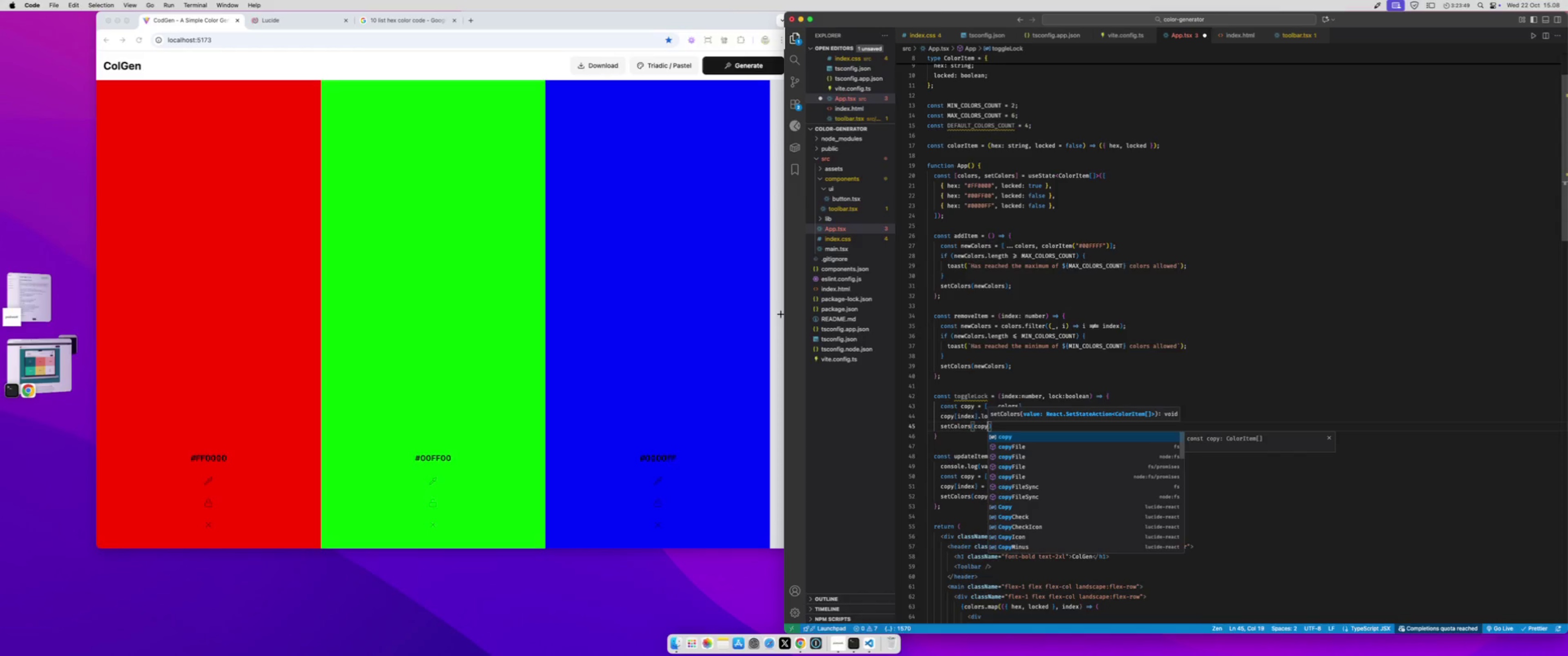 
key(Meta+S)
 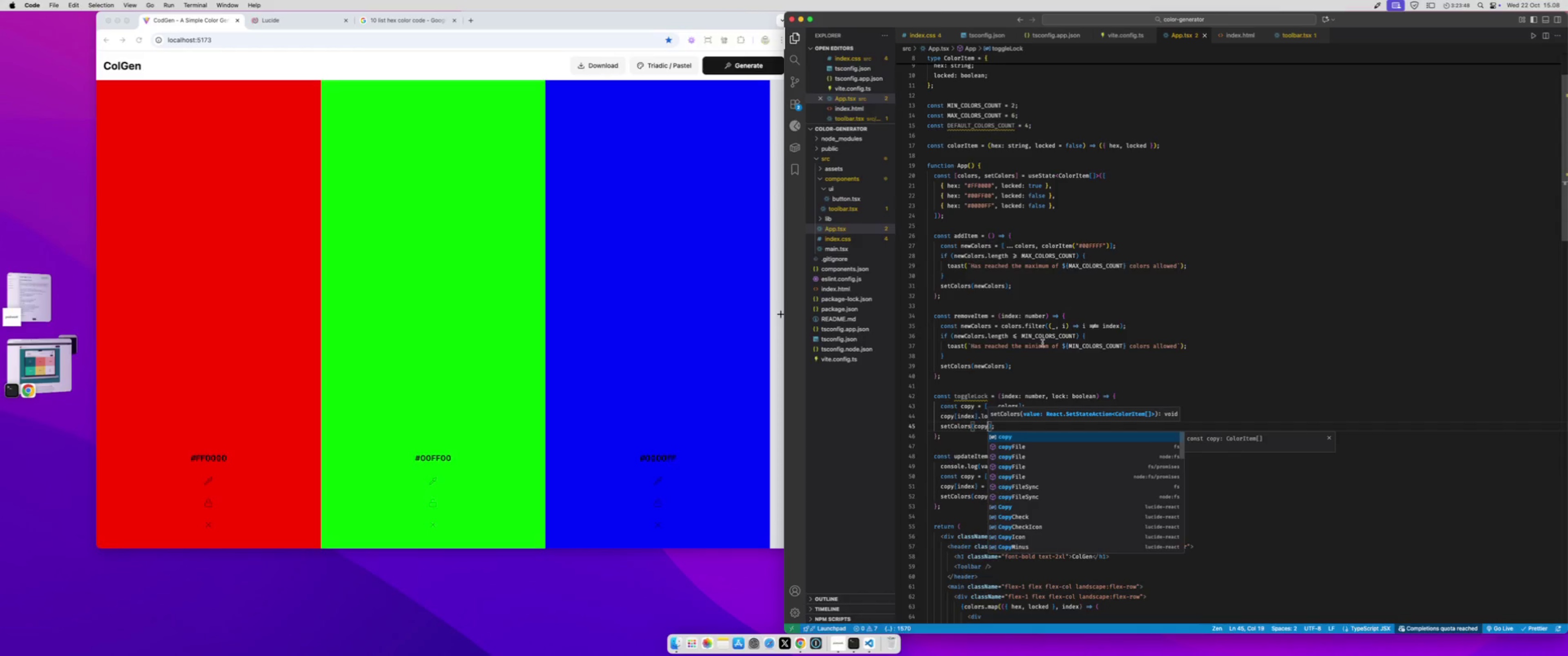 
scroll: coordinate [1060, 513], scroll_direction: down, amount: 56.0
 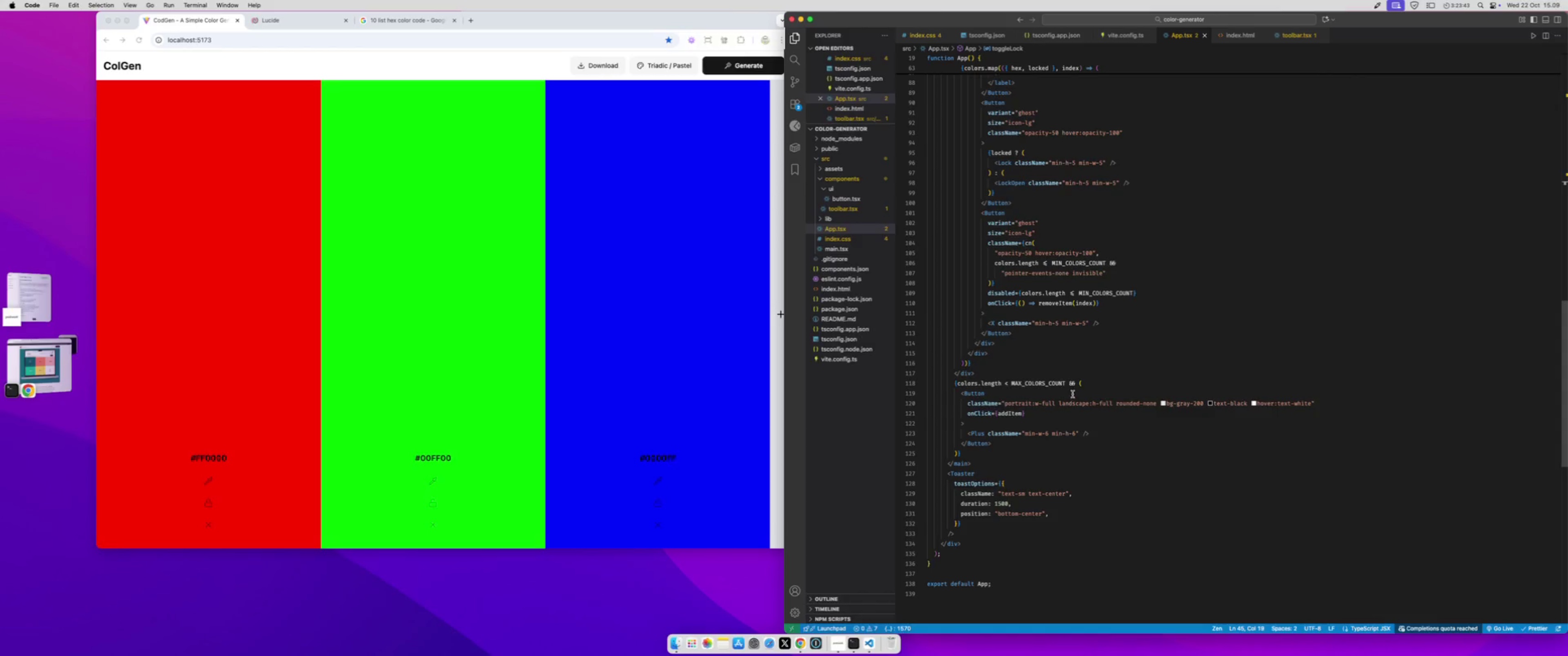 
wait(5.18)
 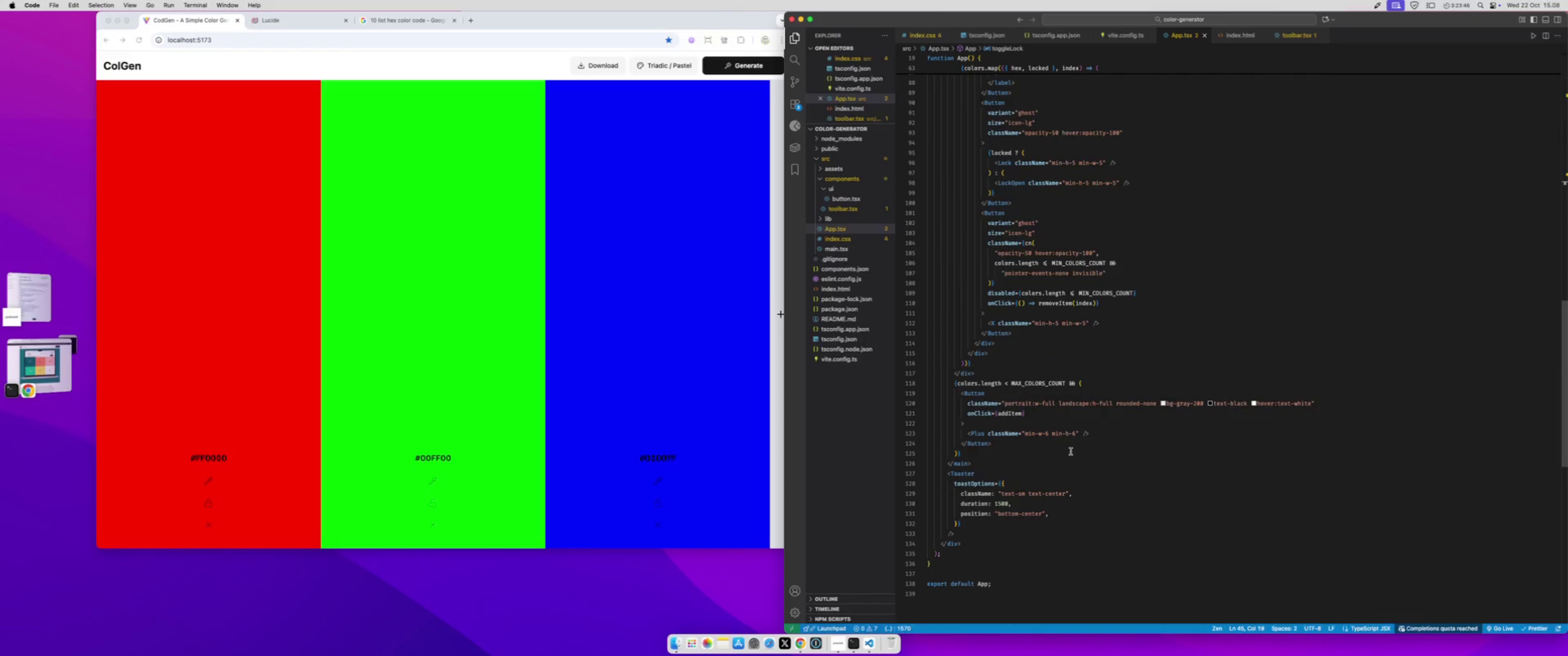 
left_click_drag(start_coordinate=[1067, 382], to_coordinate=[959, 387])
 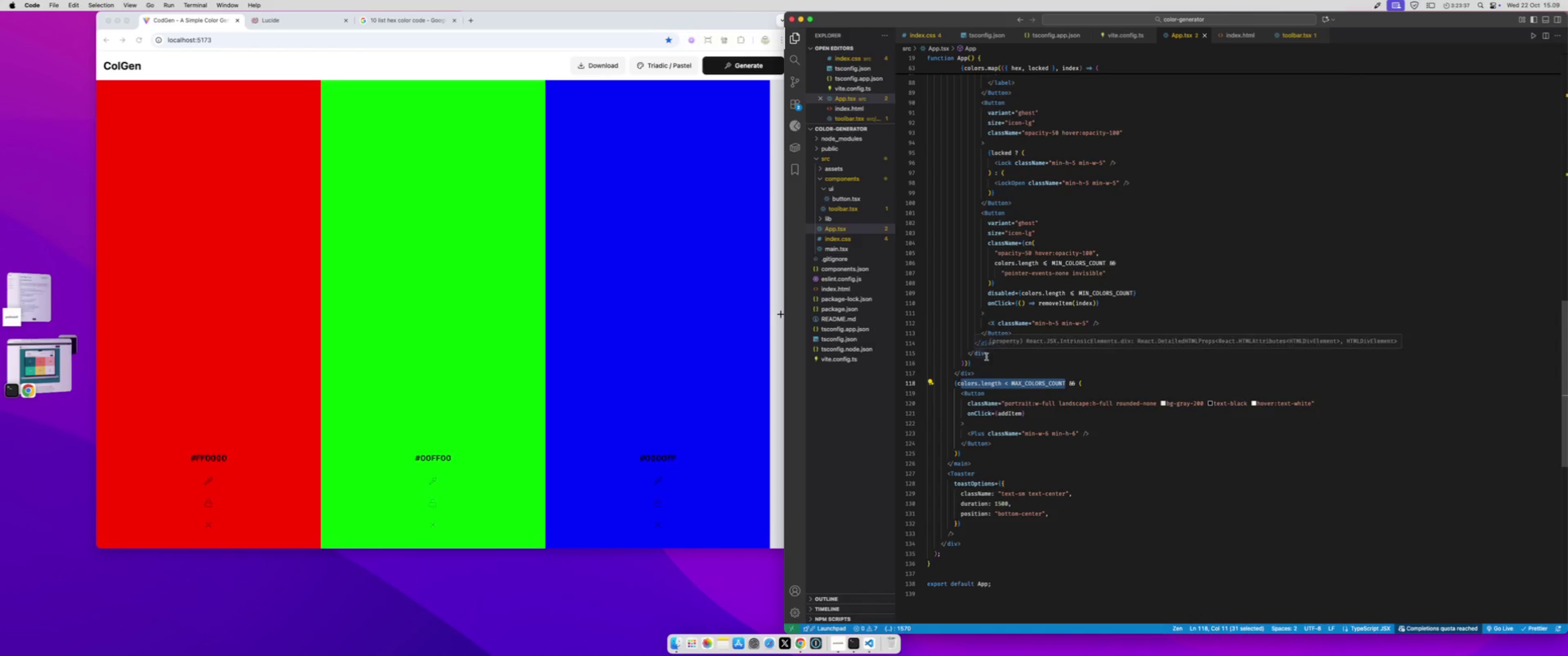 
scroll: coordinate [986, 357], scroll_direction: up, amount: 3.0
 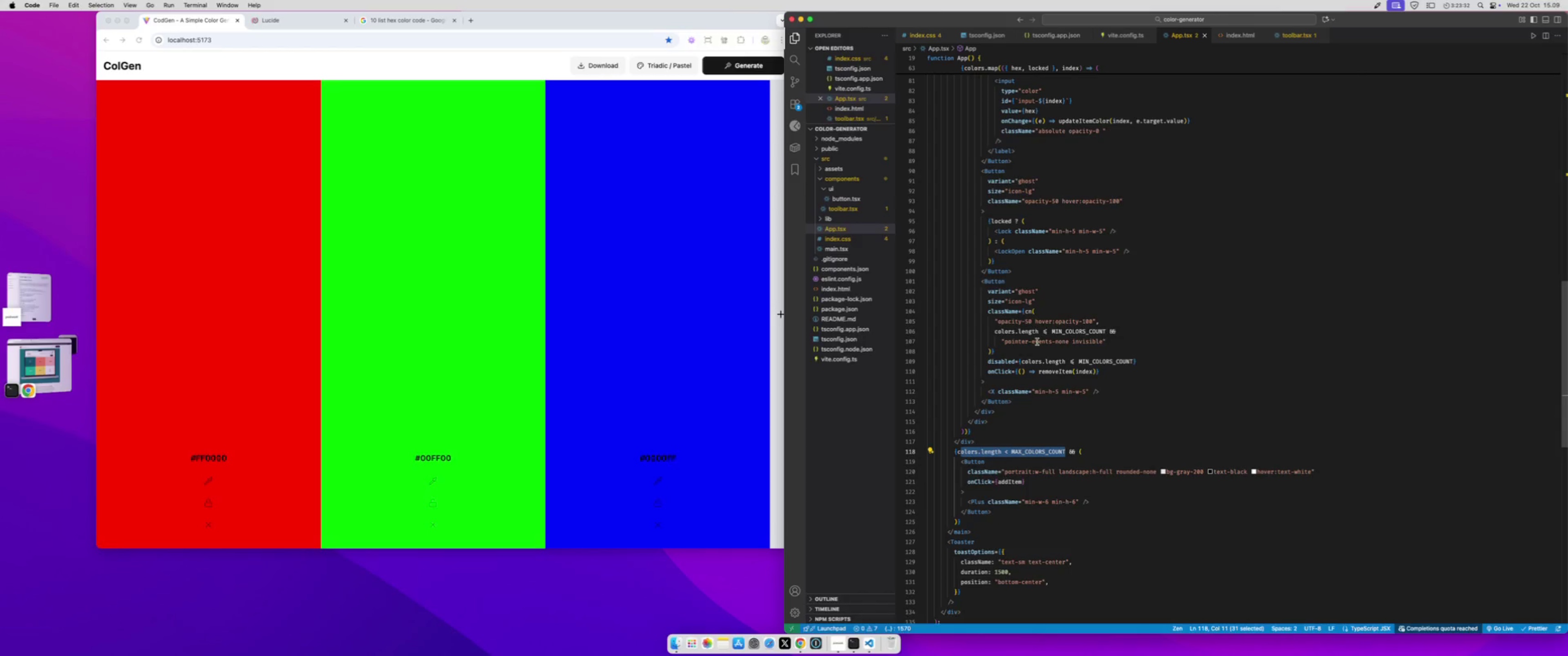 
wait(7.07)
 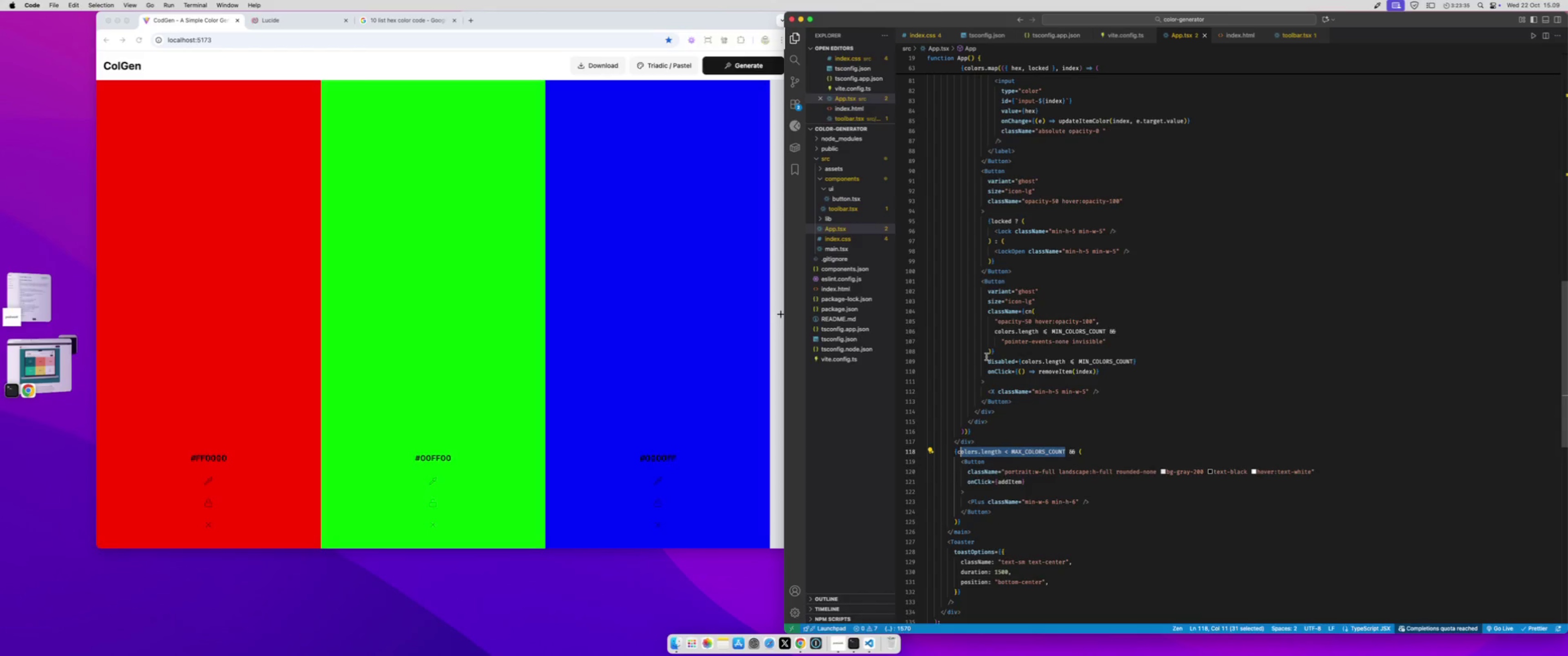 
left_click_drag(start_coordinate=[999, 323], to_coordinate=[1092, 319])
 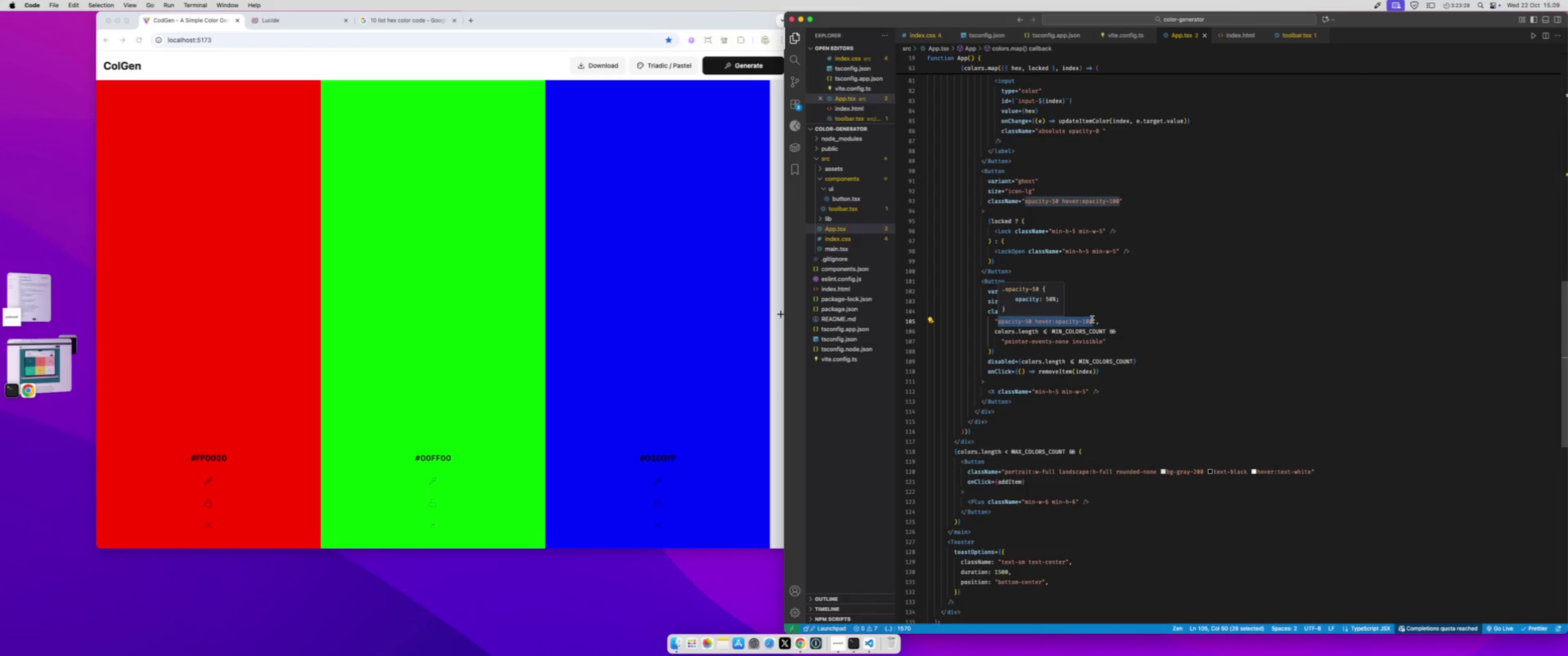 
key(Meta+X)
 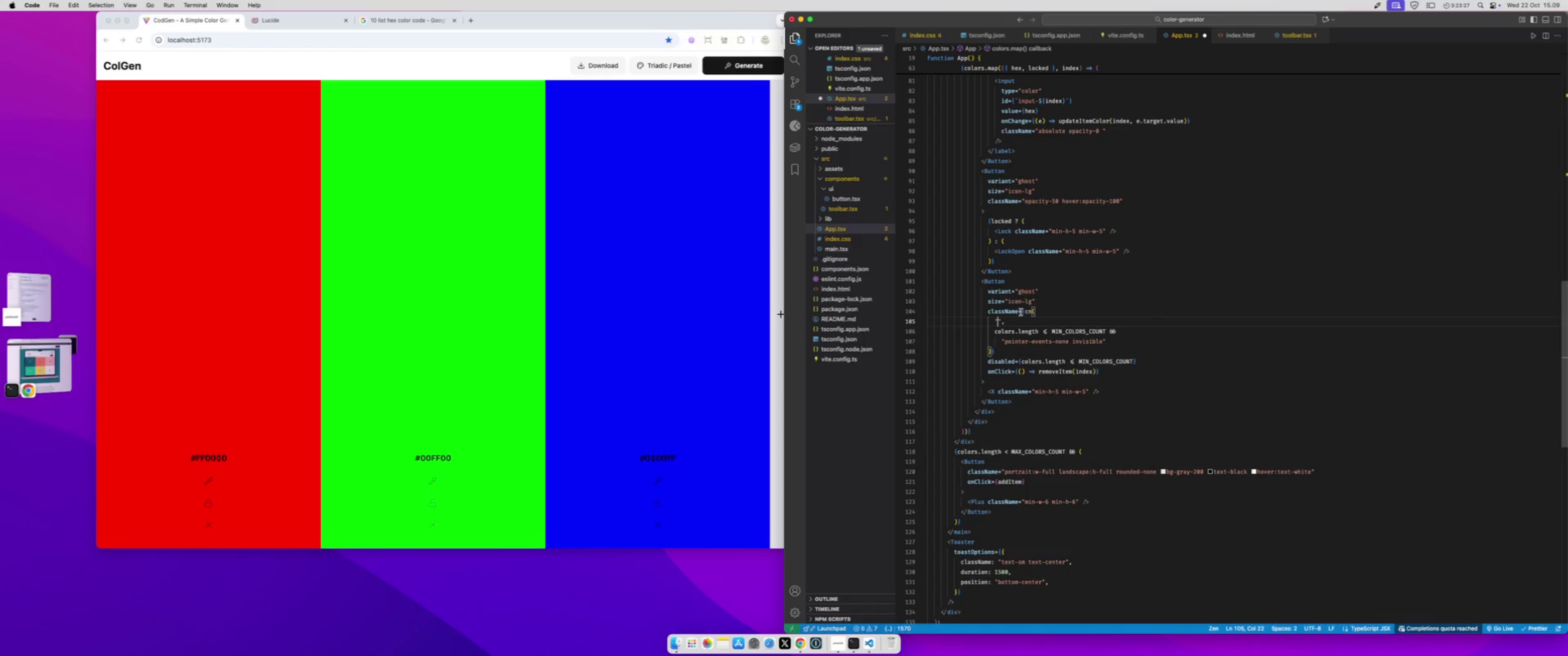 
left_click_drag(start_coordinate=[1021, 313], to_coordinate=[995, 350])
 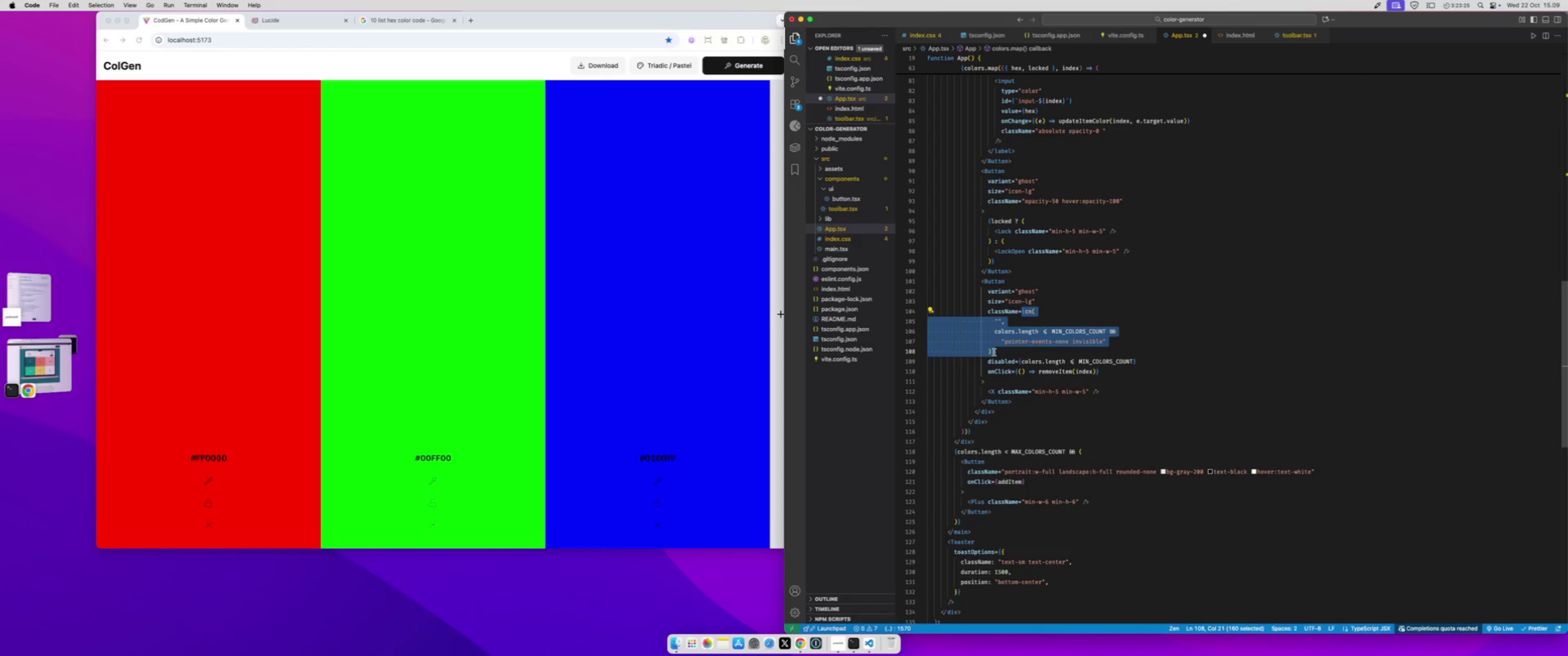 
key(Backspace)
 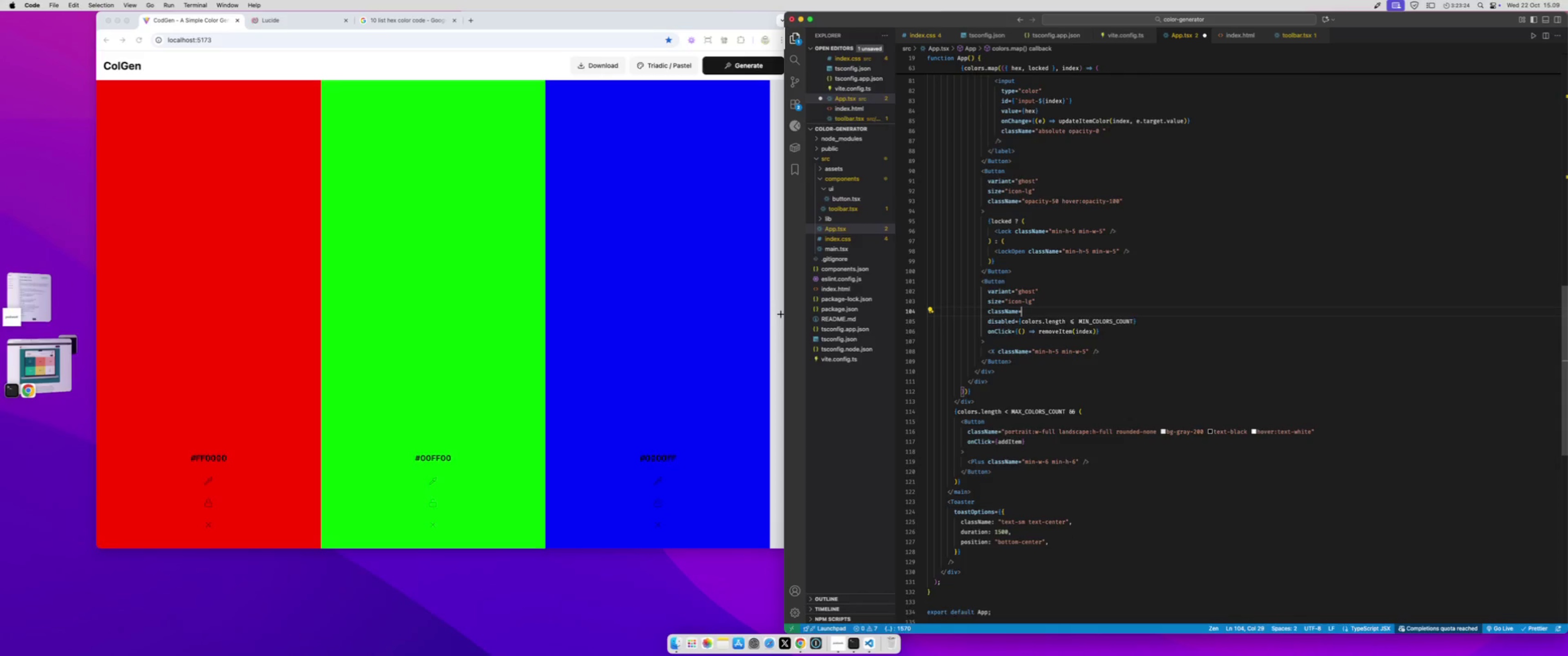 
key(Shift+Quote)
 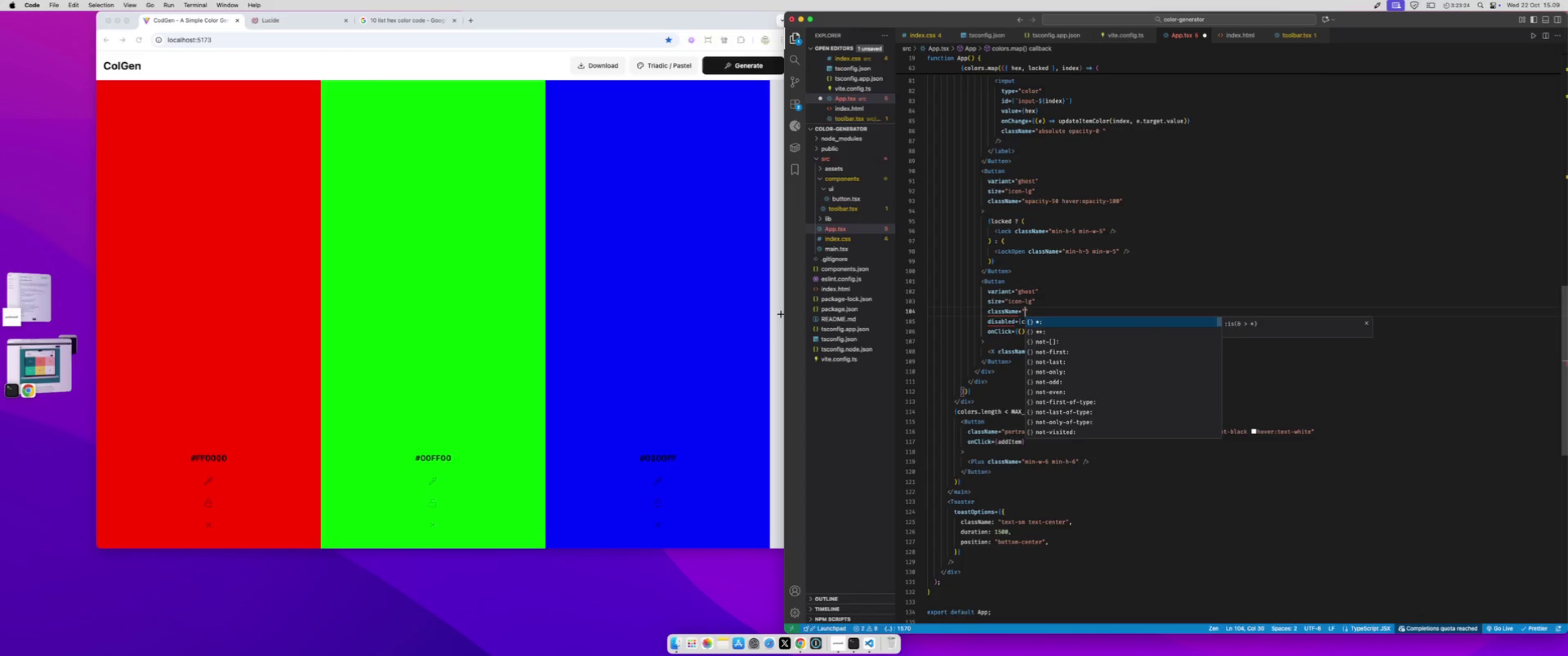 
key(Meta+CommandLeft)
 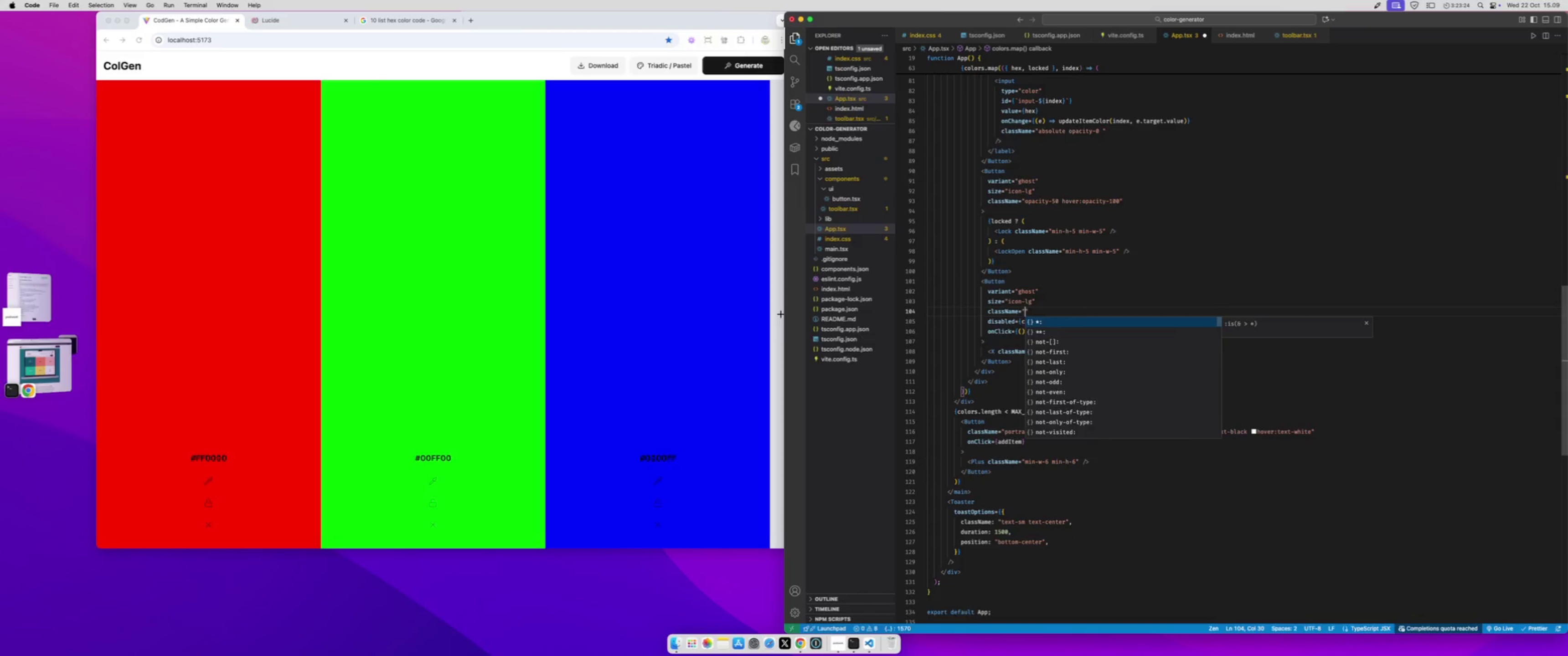 
key(Meta+V)
 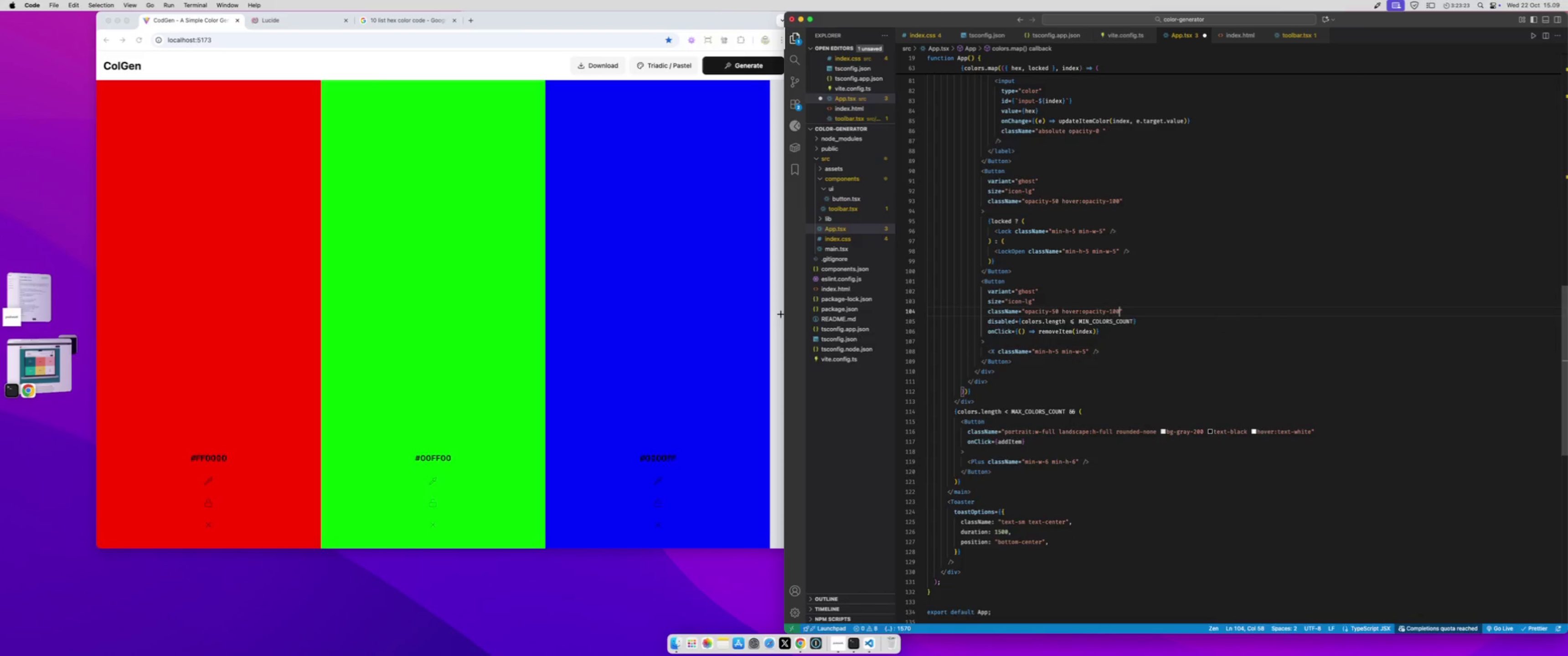 
key(Meta+S)
 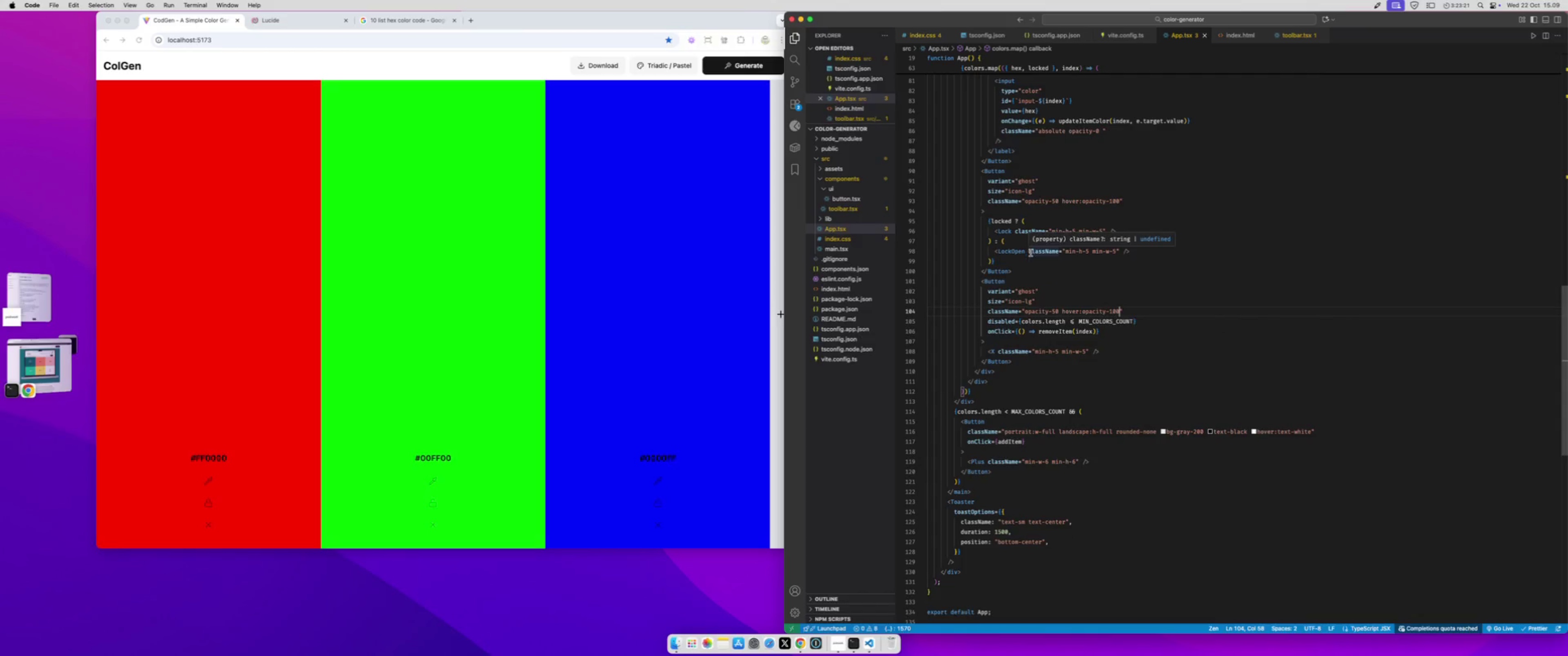 
scroll: coordinate [1032, 256], scroll_direction: up, amount: 2.0
 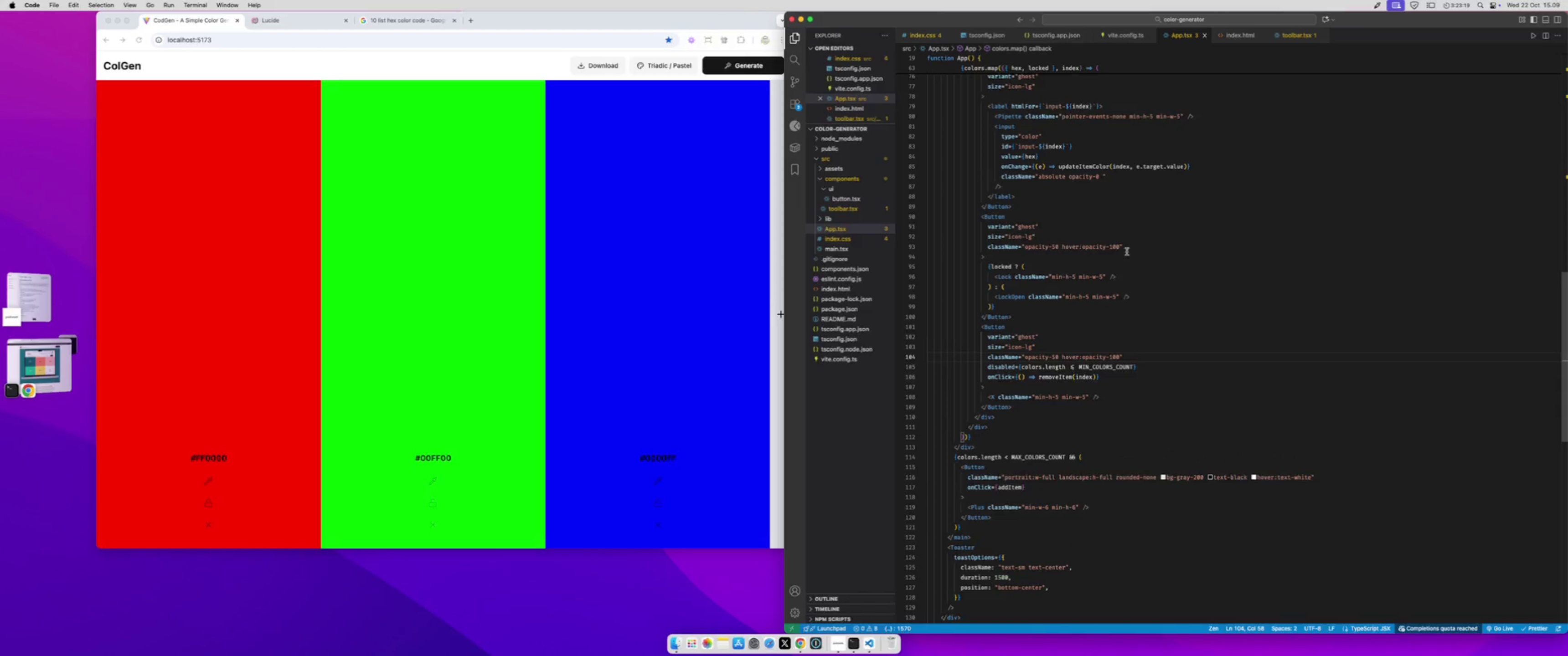 
left_click([1132, 249])
 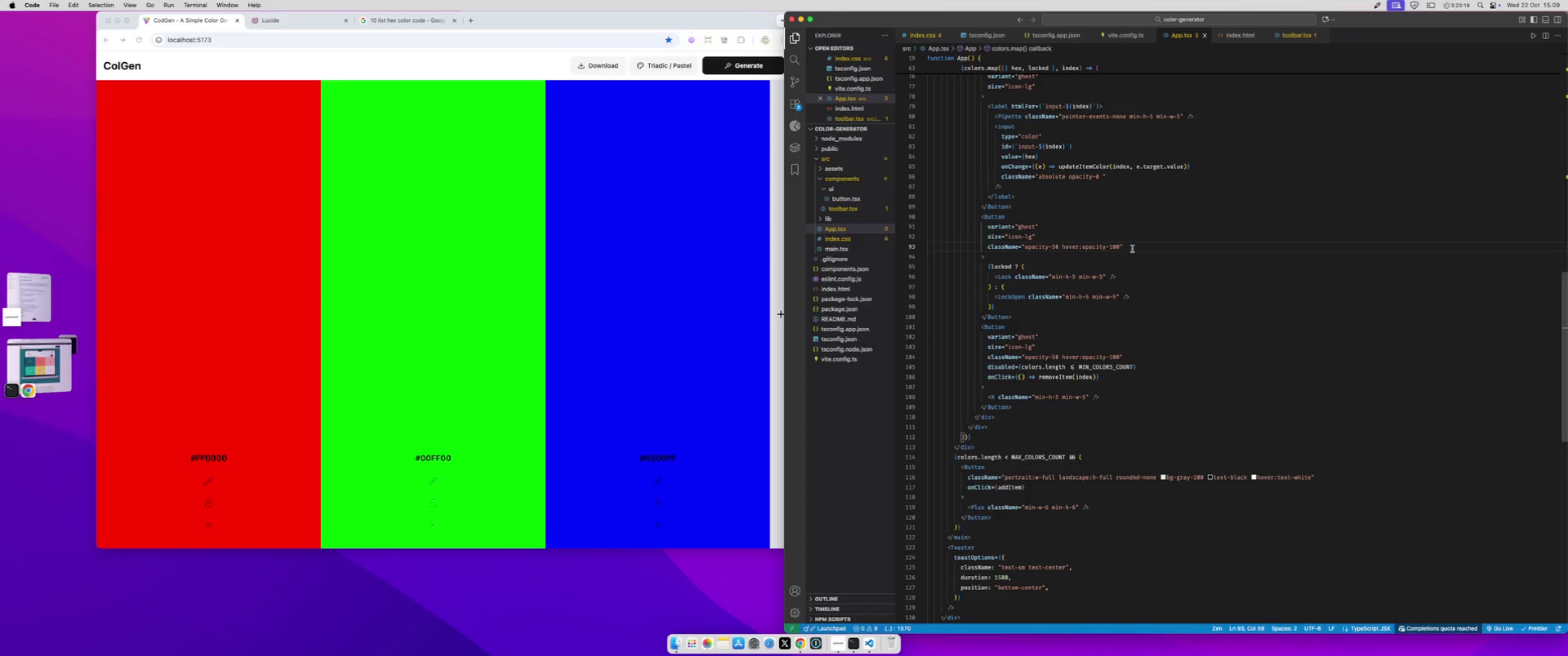 
key(Enter)
 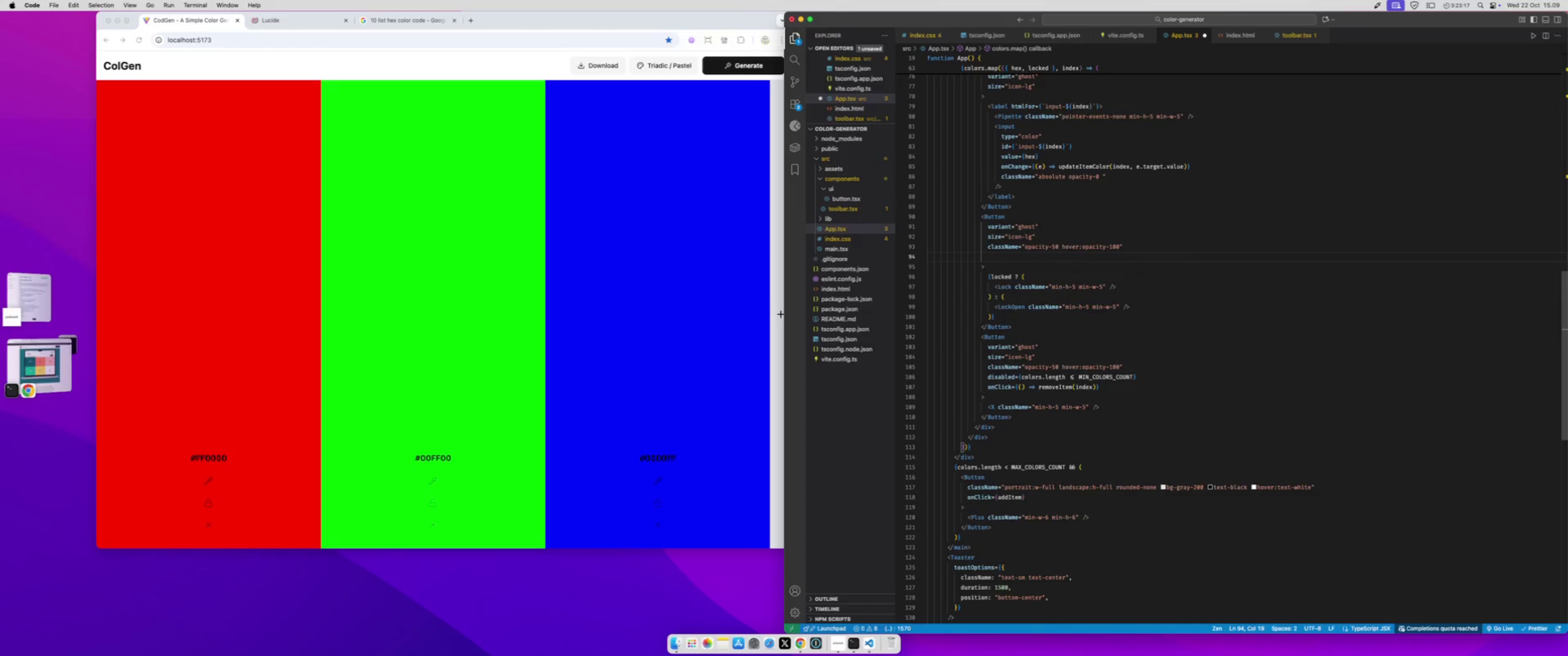 
type(onCli)
 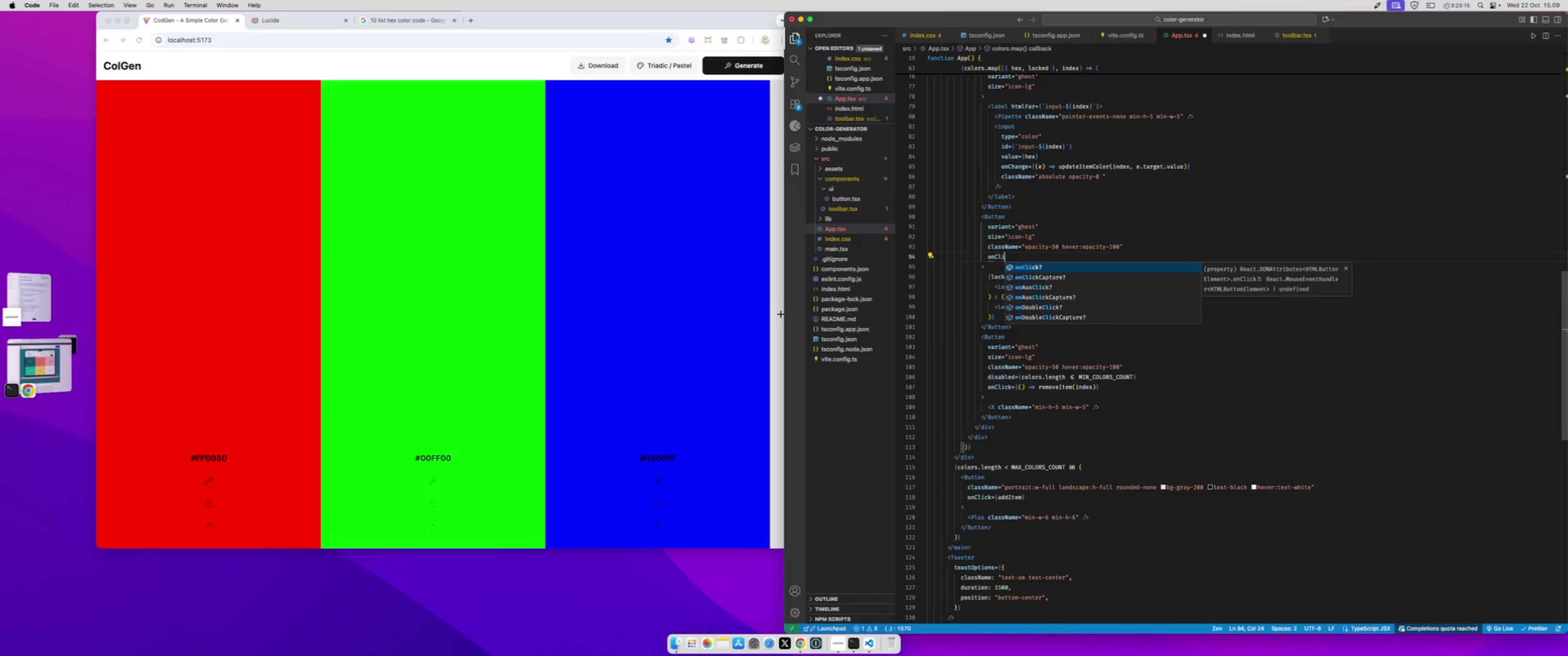 
key(Enter)
 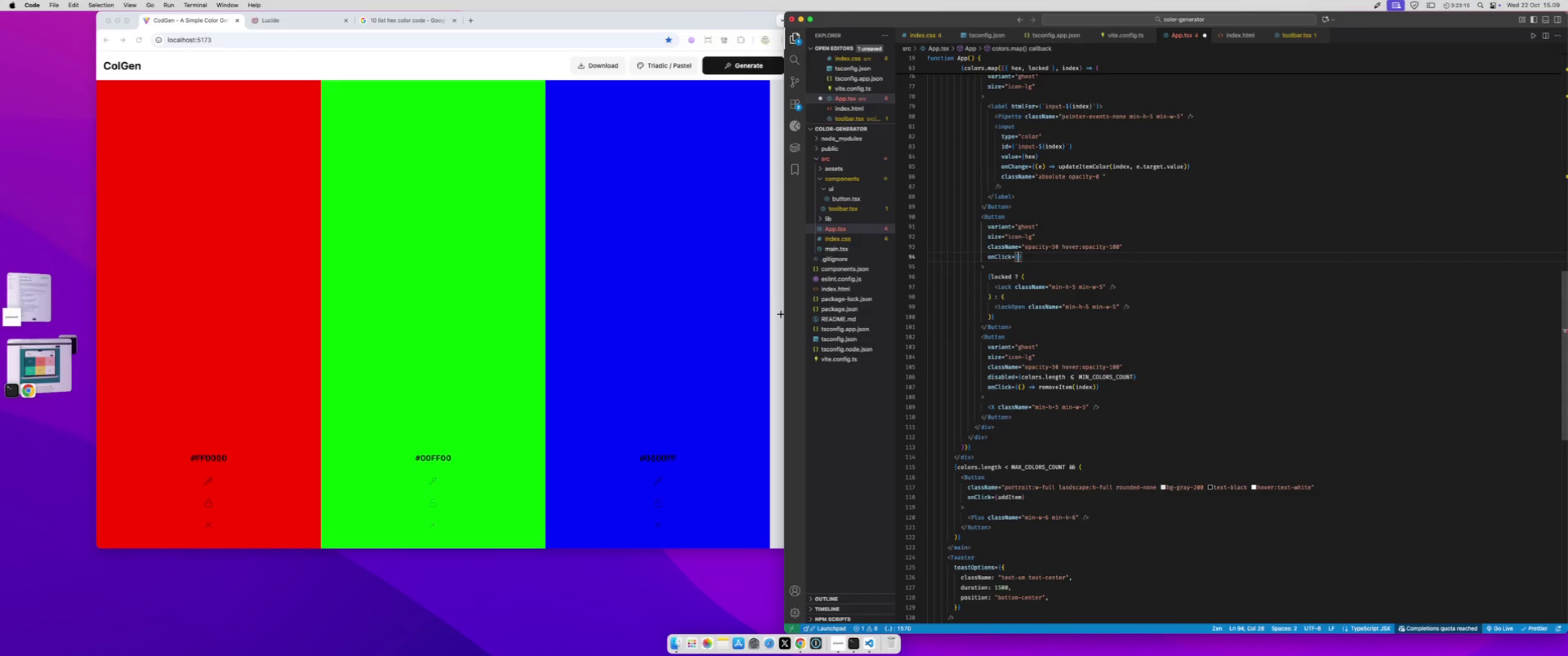 
type(()=>toggle)
 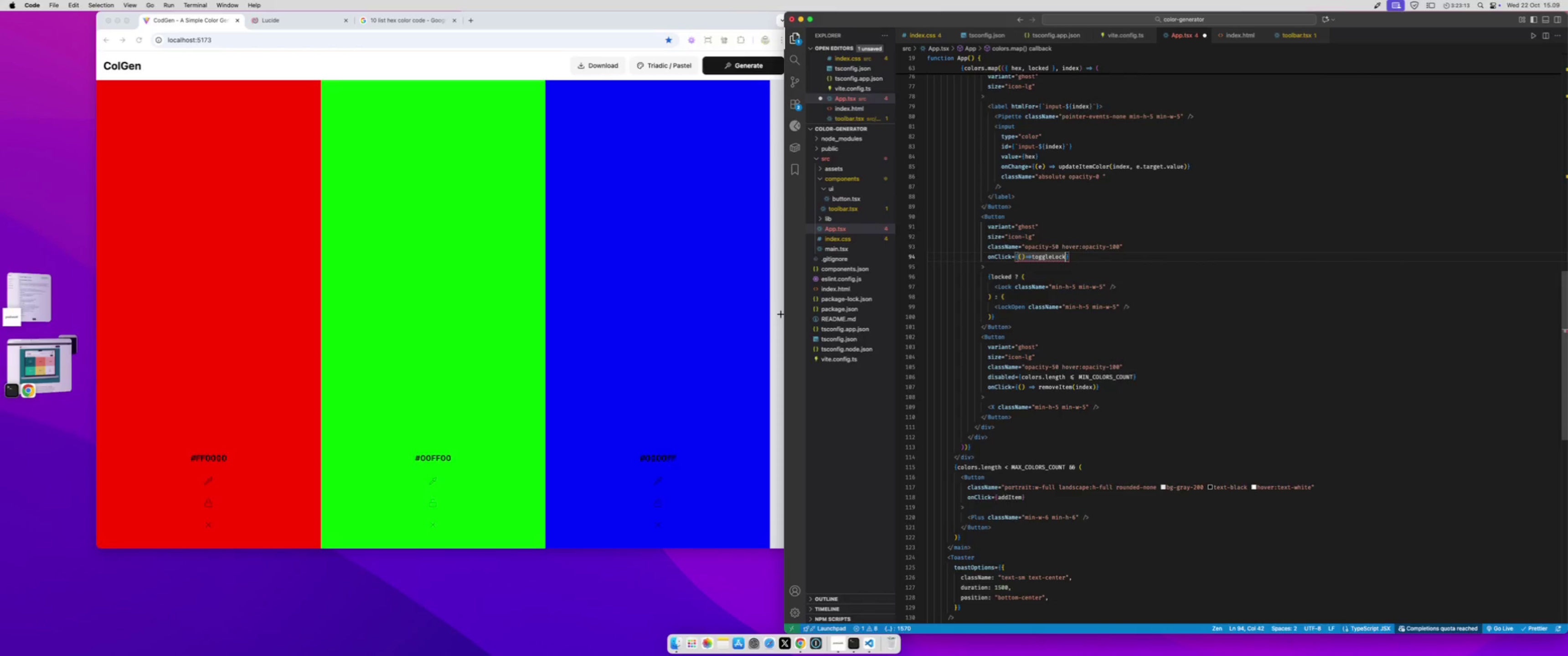 
 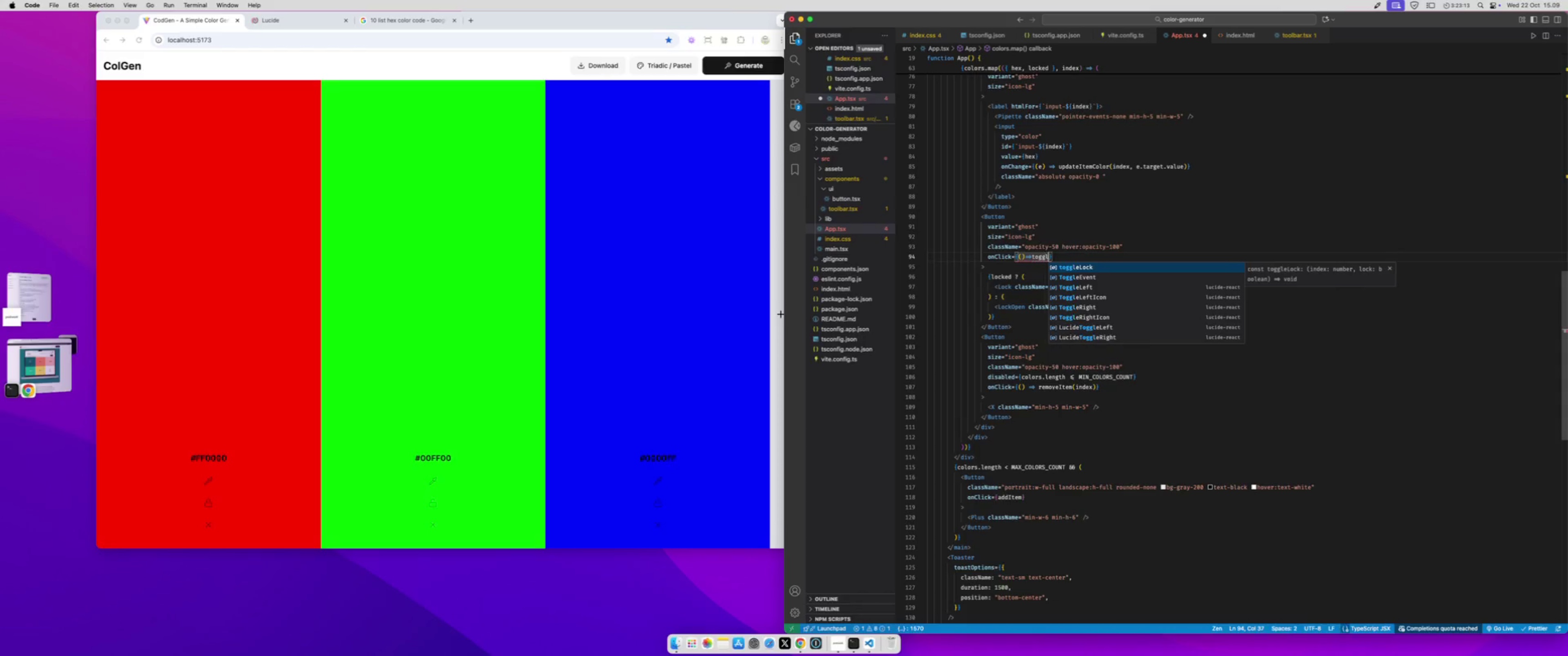 
key(Enter)
 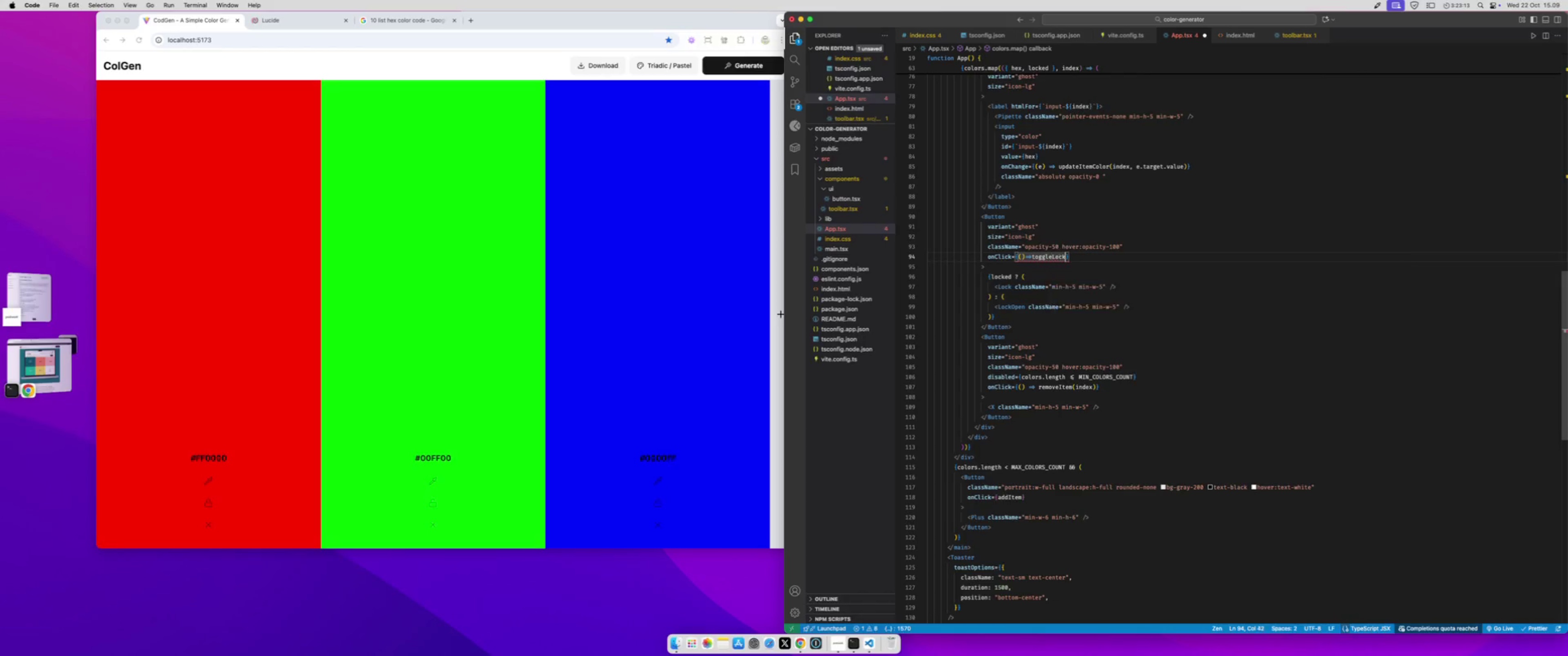 
type((index, !loc)
 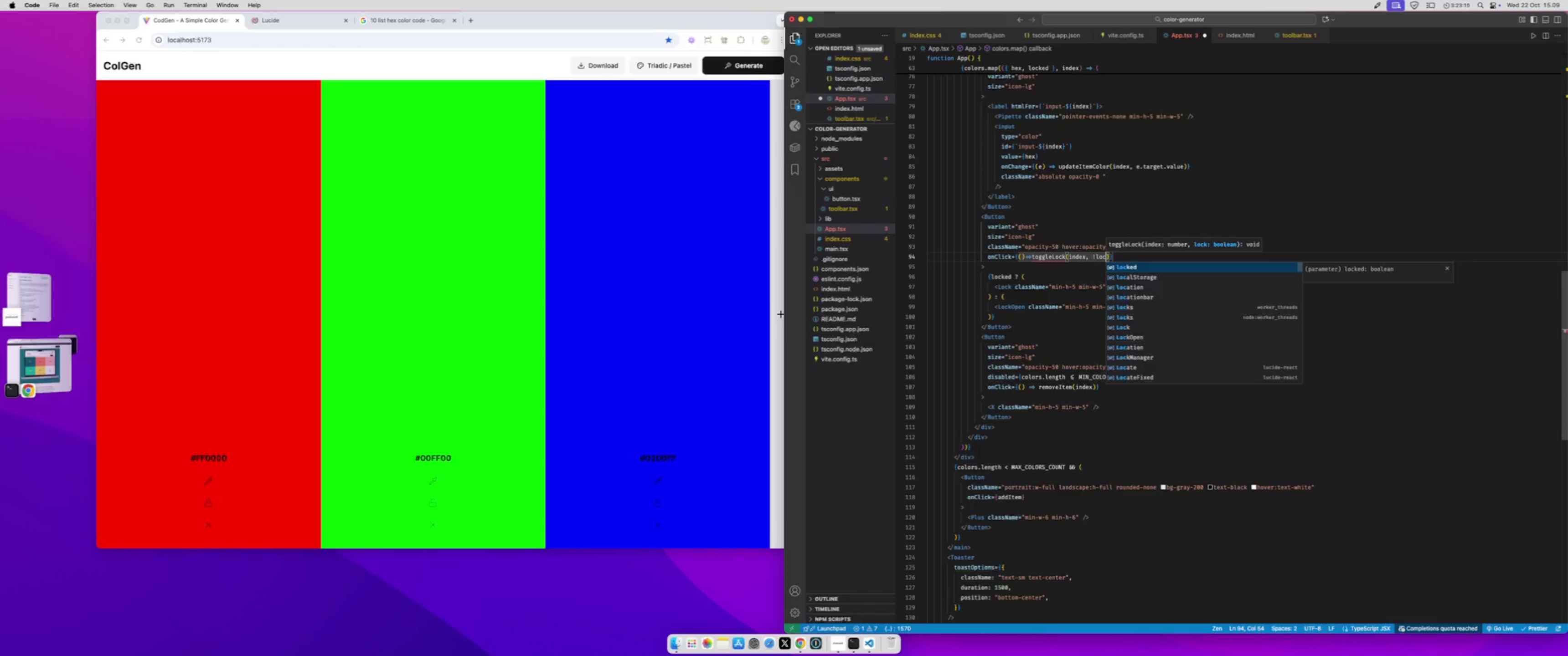 
key(Enter)
 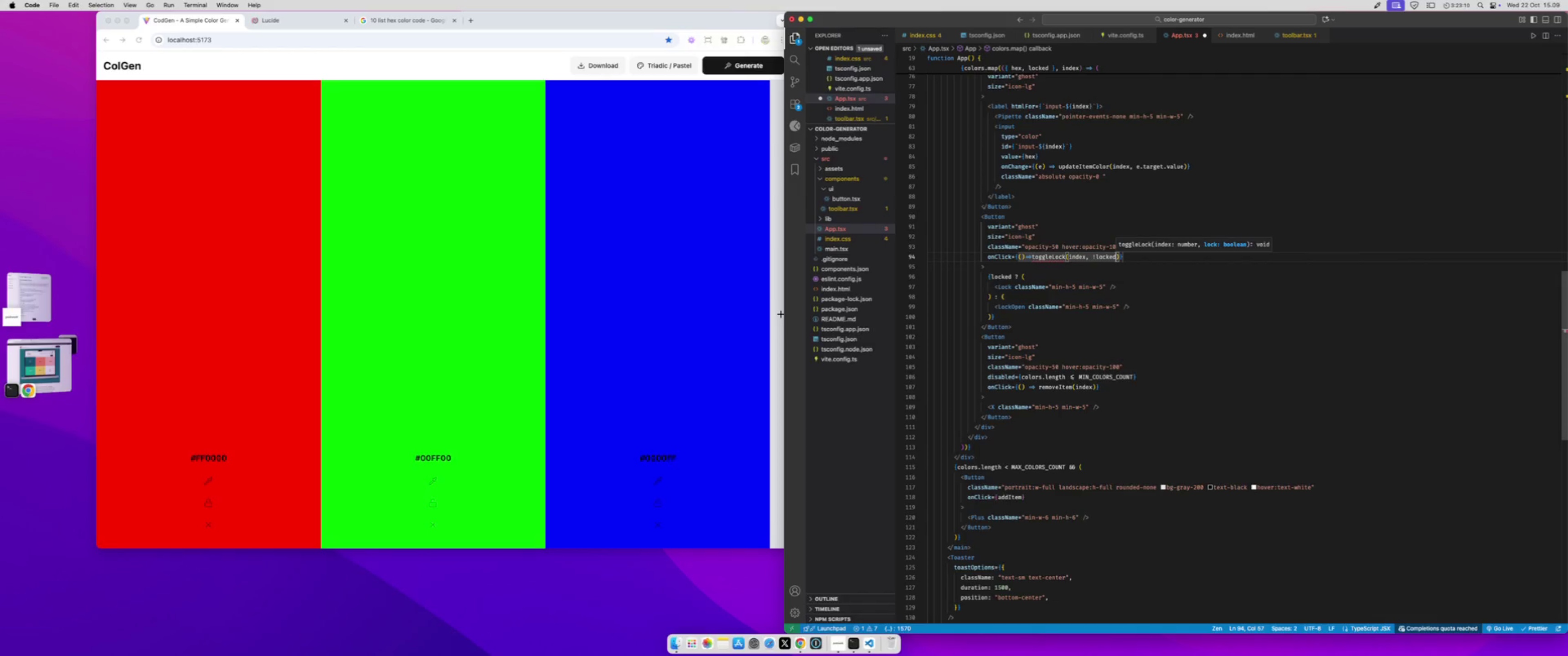 
key(Meta+S)
 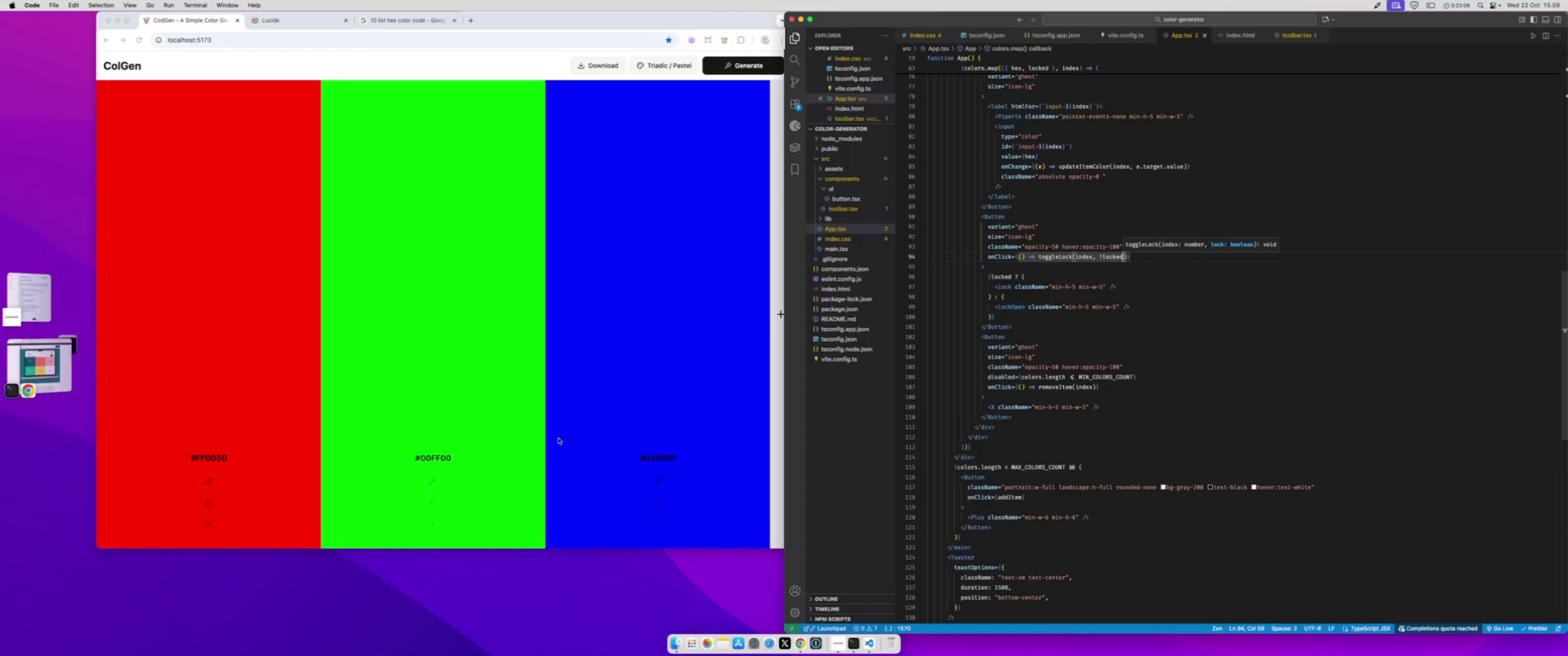 
left_click([506, 488])
 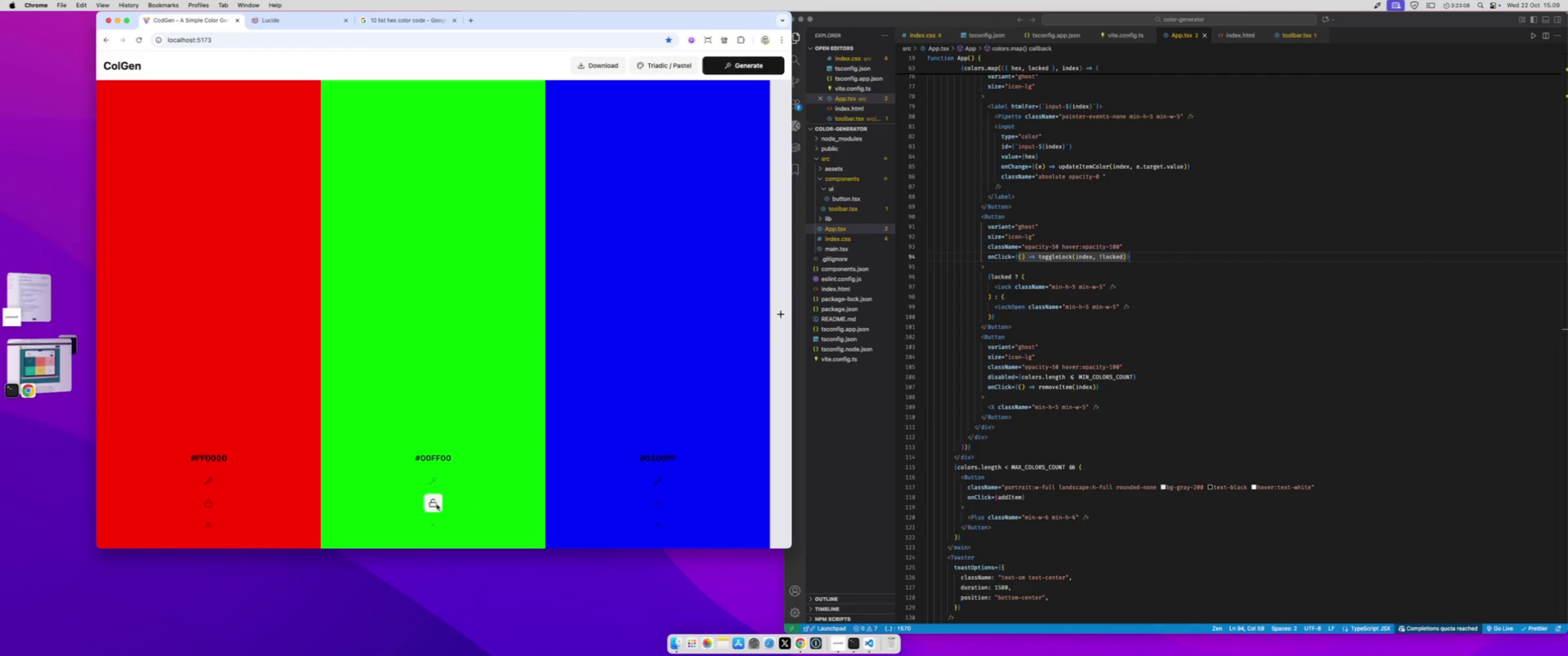 
left_click([437, 504])
 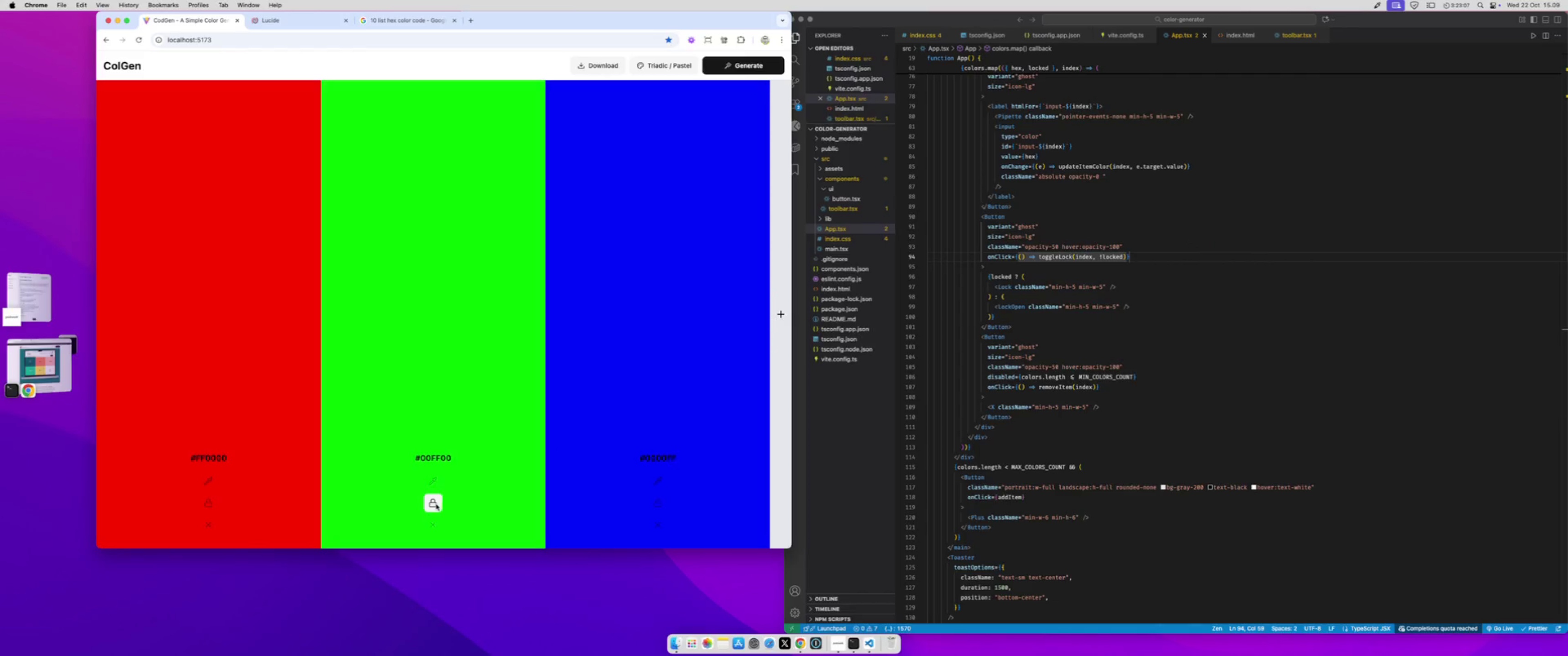 
left_click([436, 504])
 